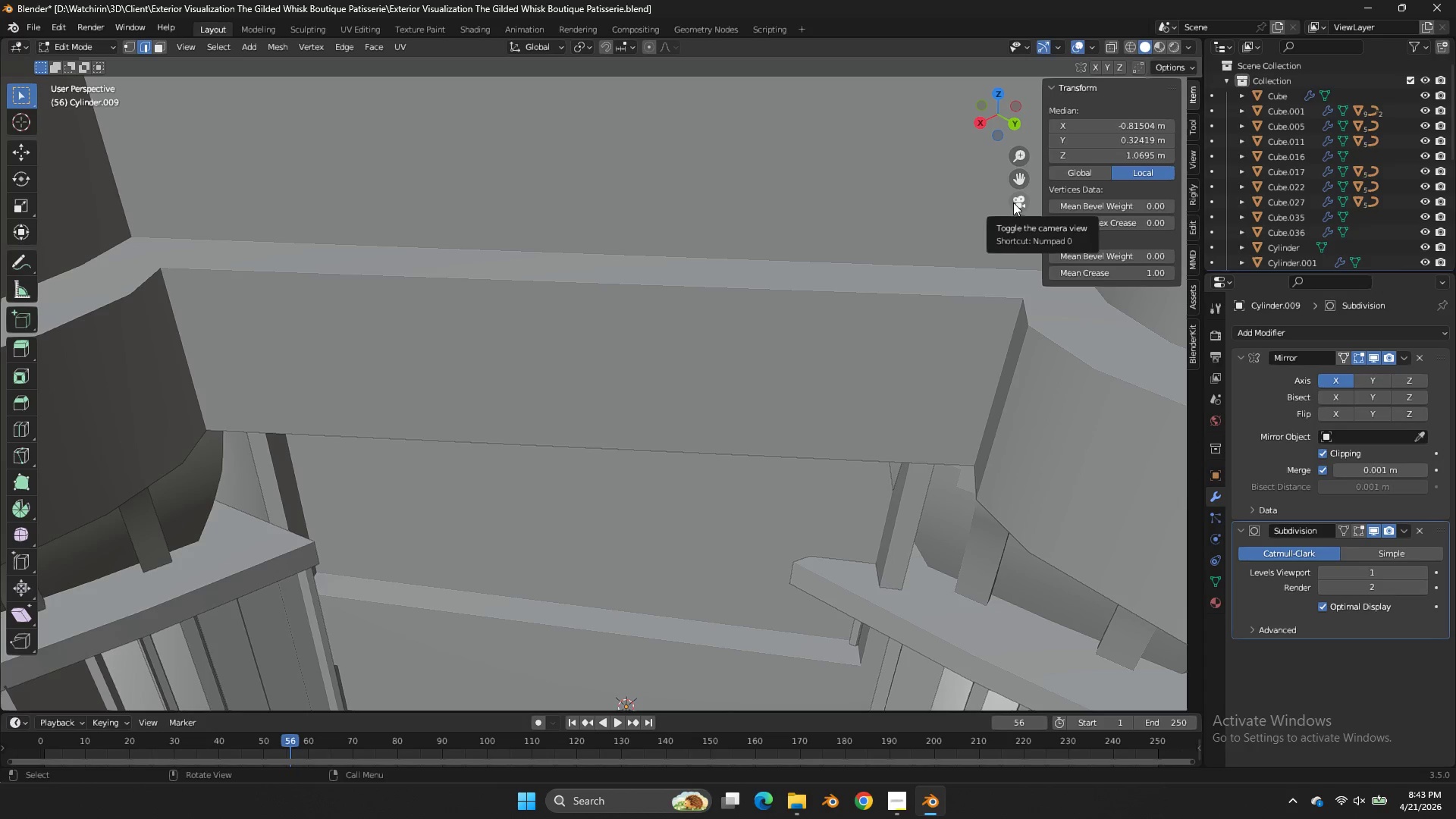 
key(NumpadDivide)
 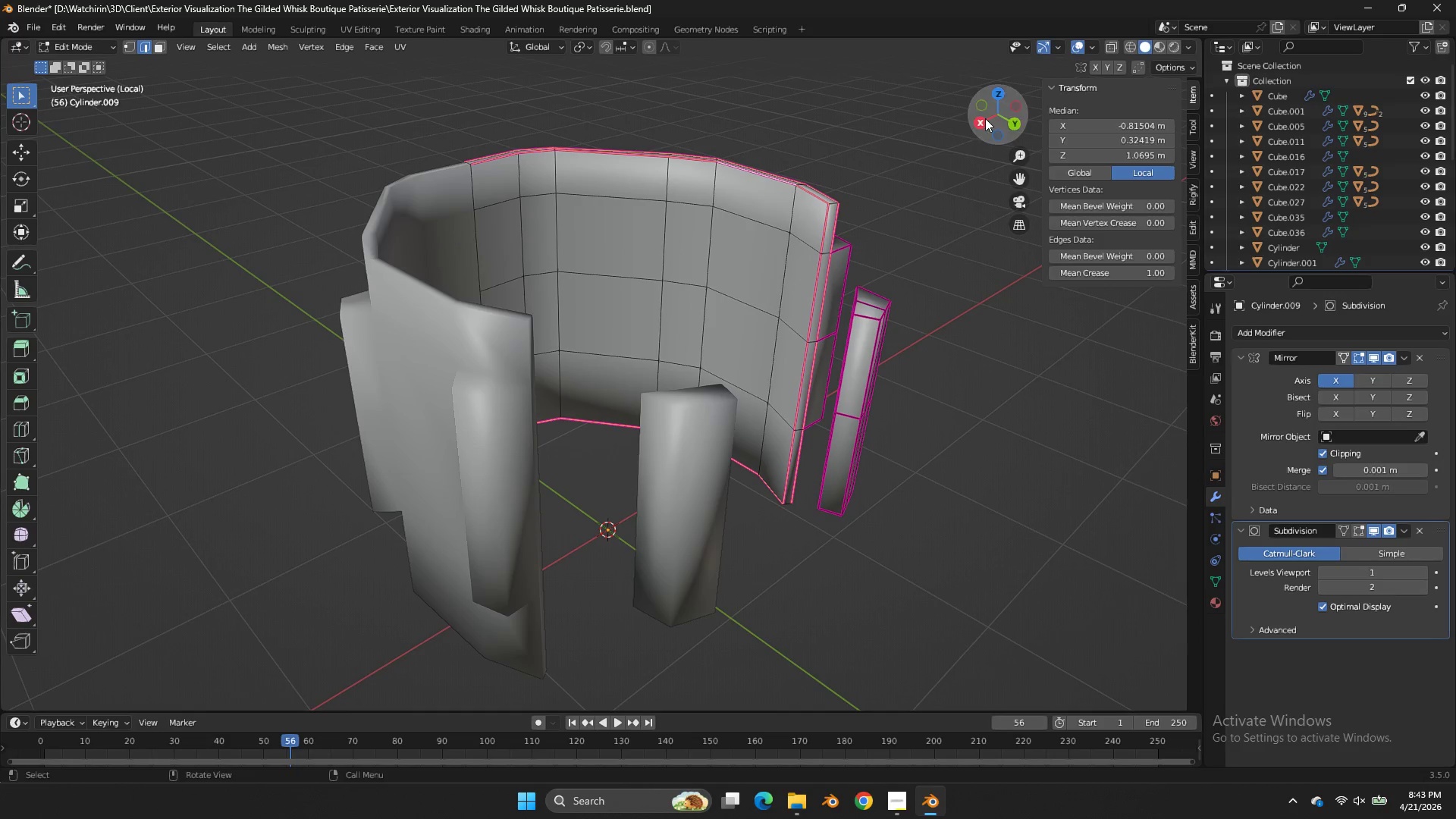 
left_click_drag(start_coordinate=[990, 117], to_coordinate=[775, 142])
 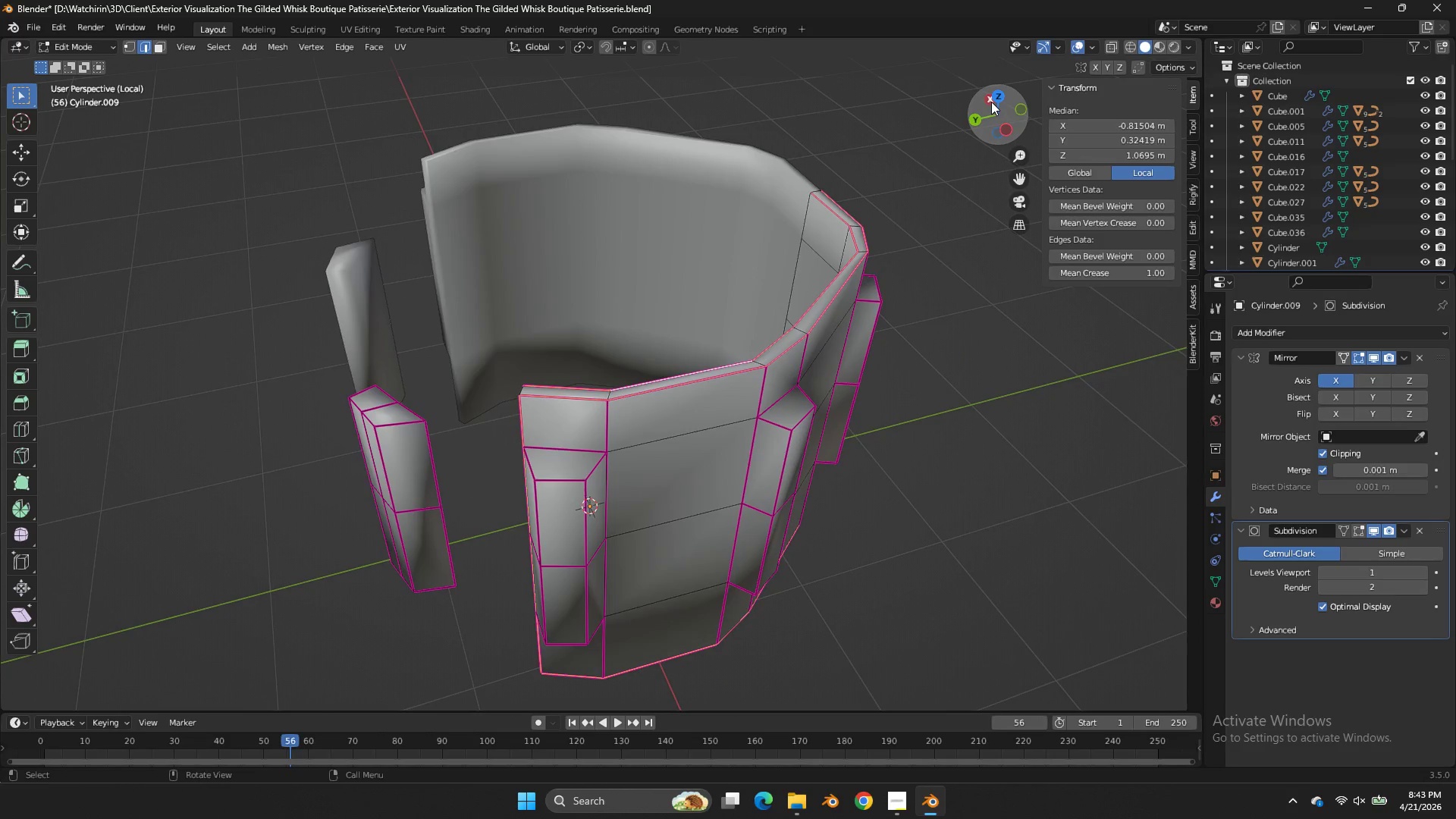 
left_click([991, 102])
 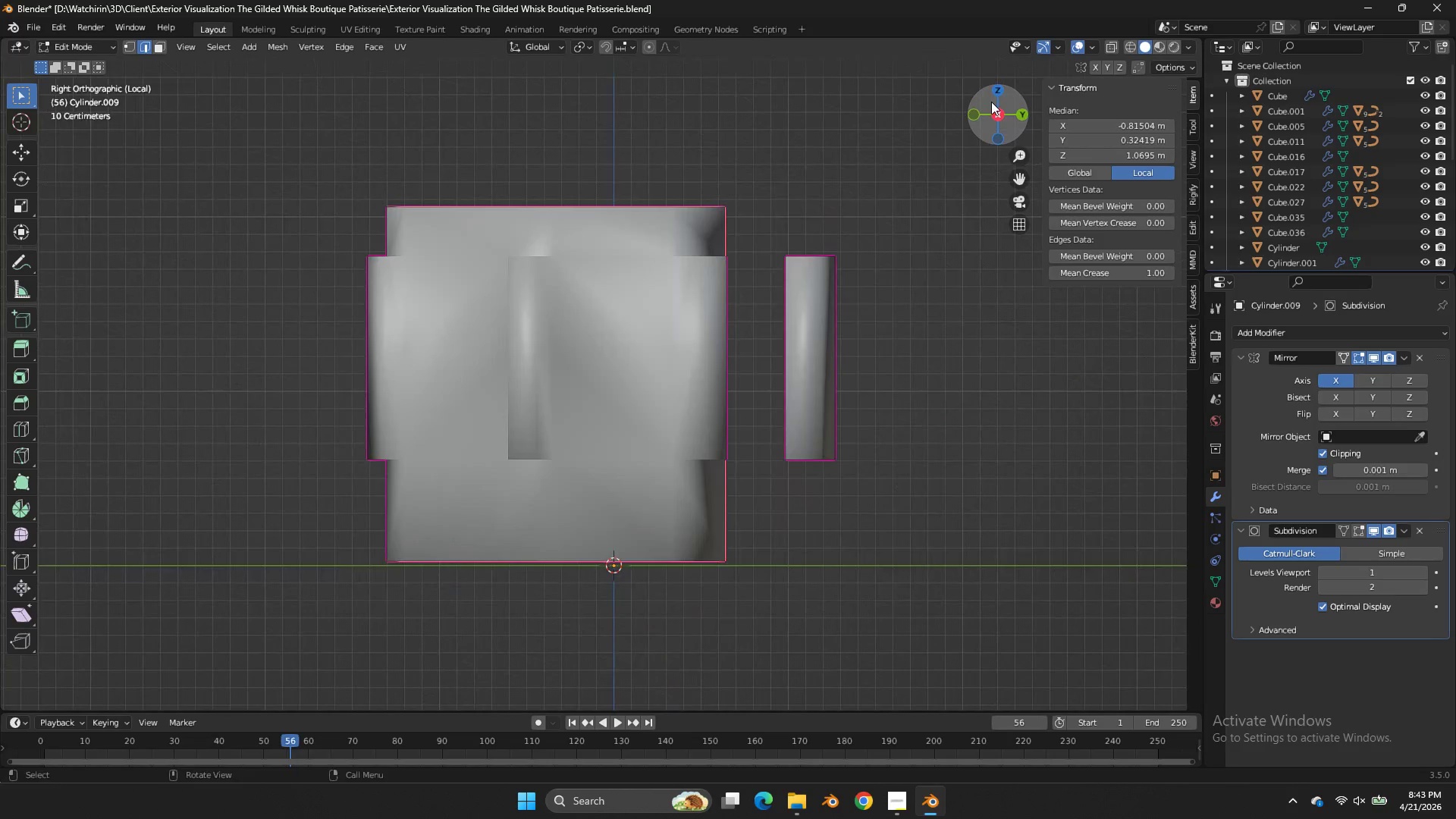 
left_click_drag(start_coordinate=[991, 102], to_coordinate=[931, 187])
 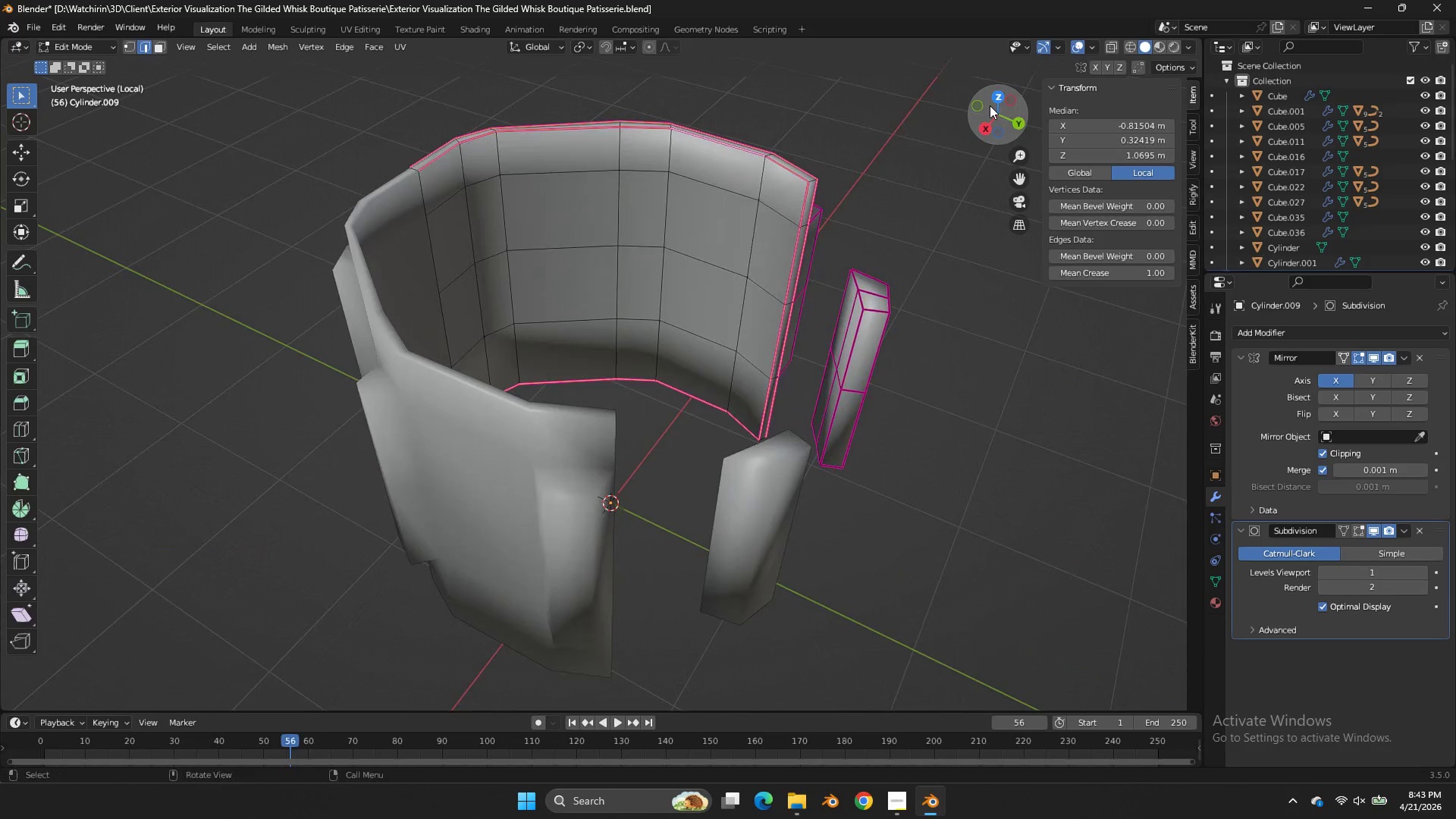 
key(Tab)
 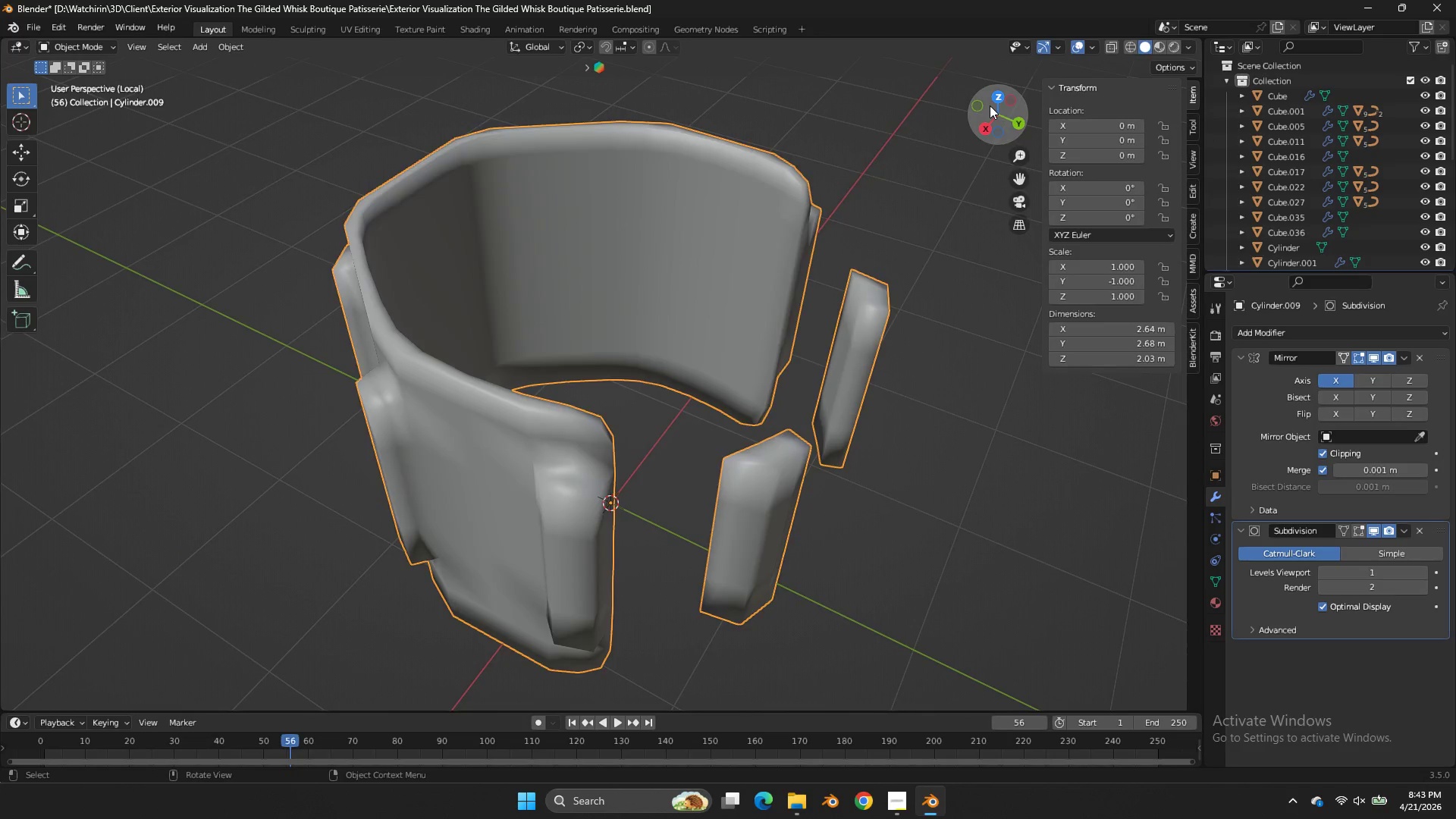 
key(NumpadDivide)
 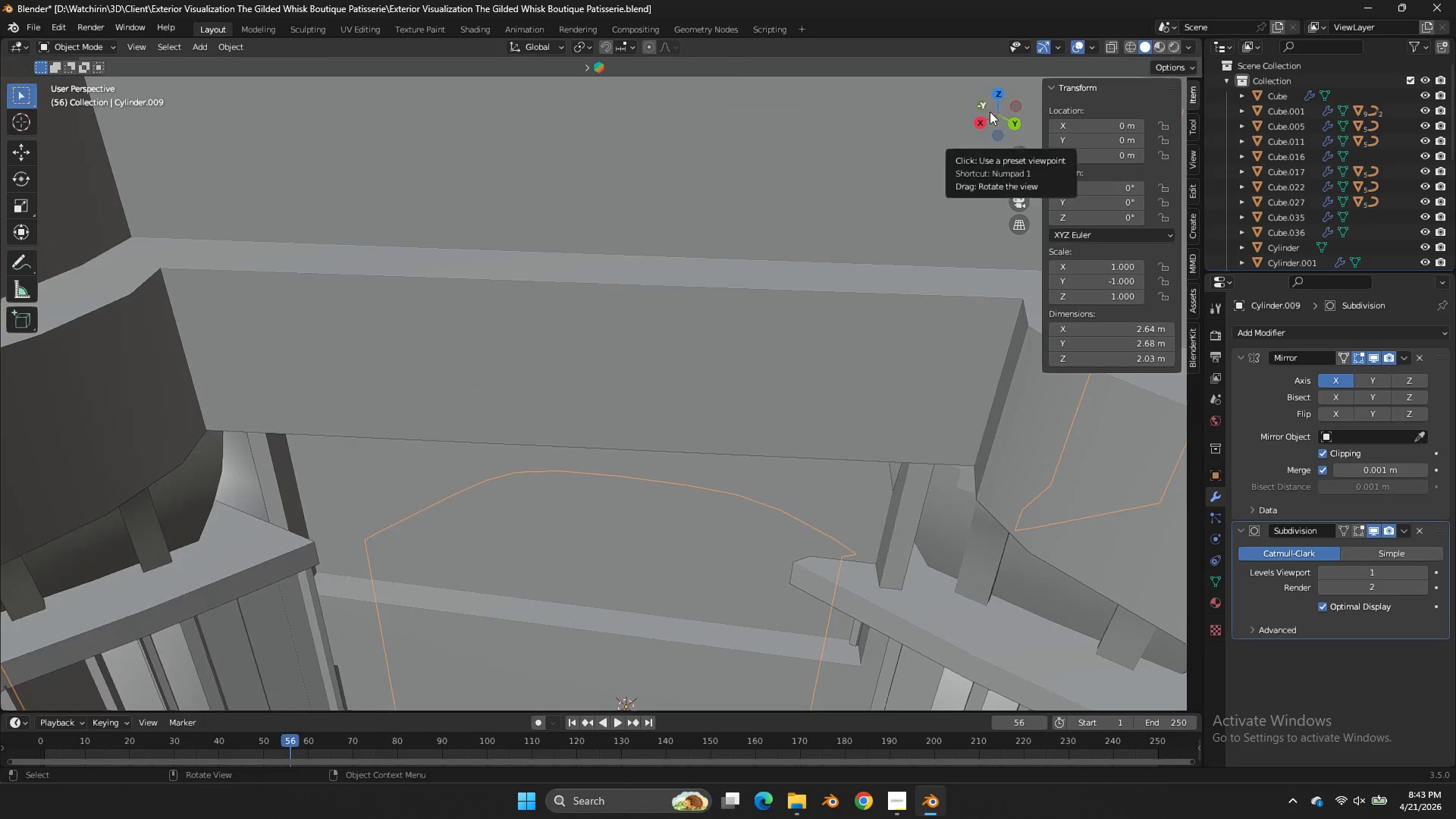 
left_click_drag(start_coordinate=[999, 106], to_coordinate=[903, 133])
 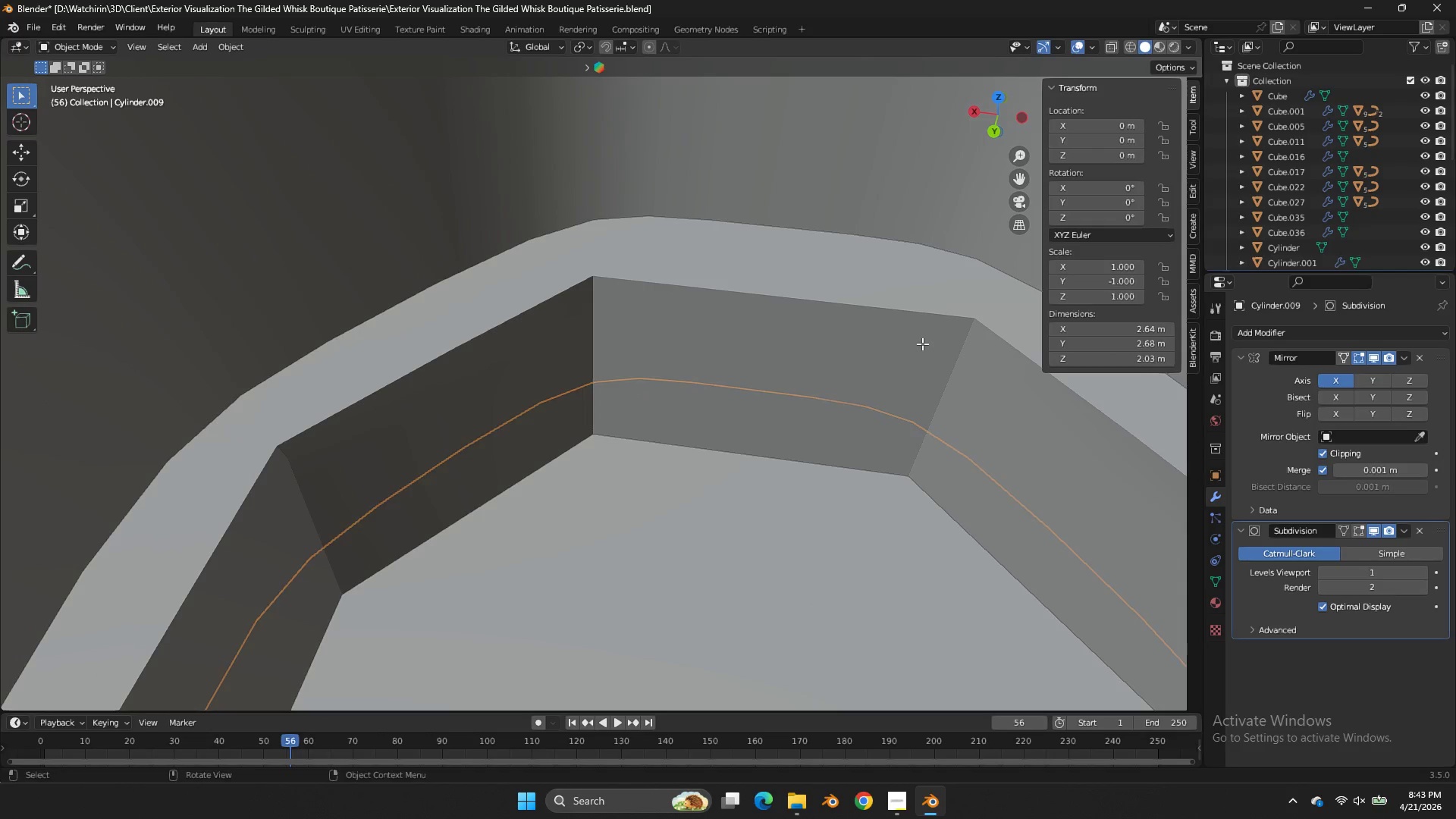 
scroll: coordinate [999, 106], scroll_direction: up, amount: 5.0
 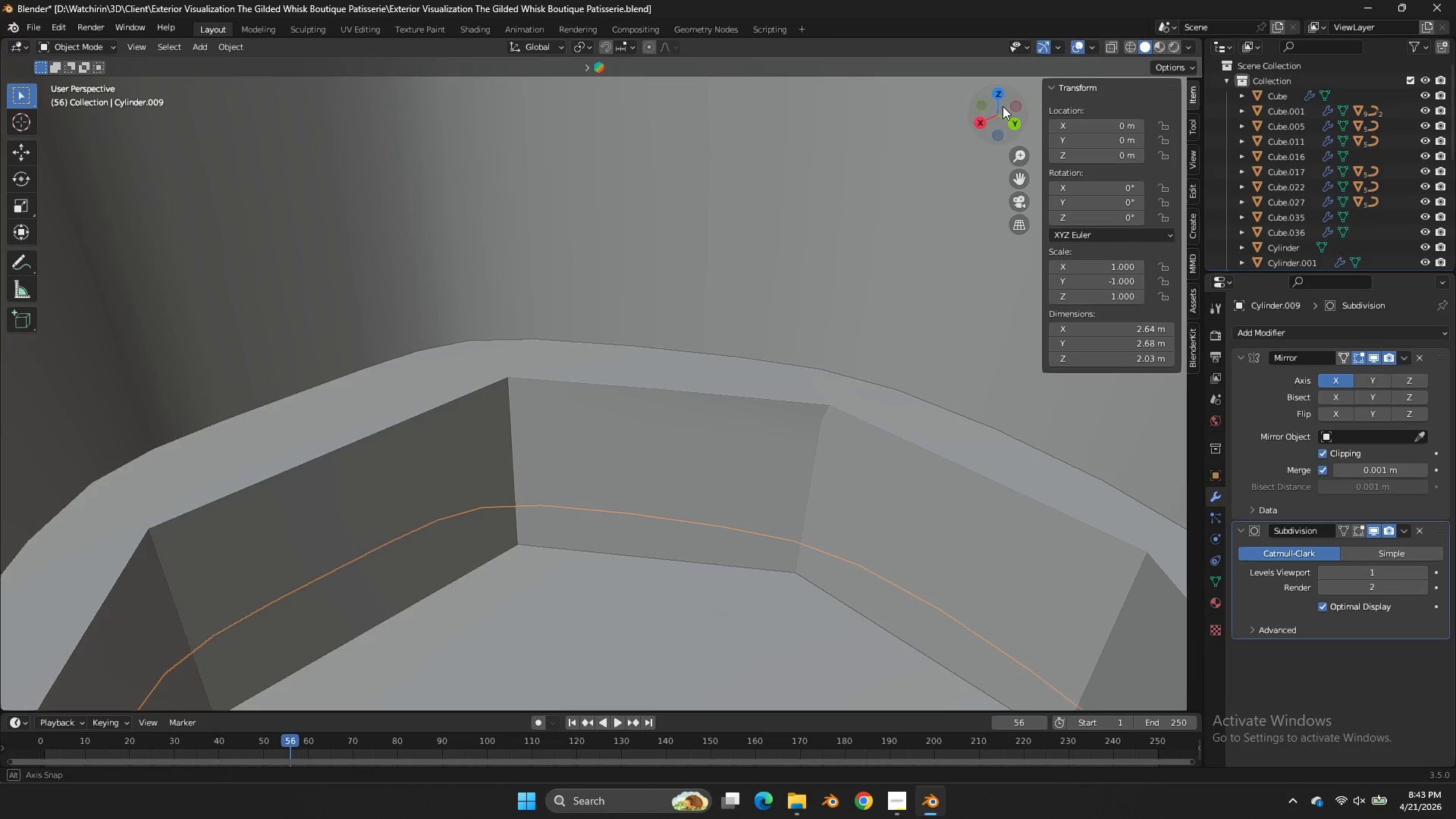 
left_click([922, 344])
 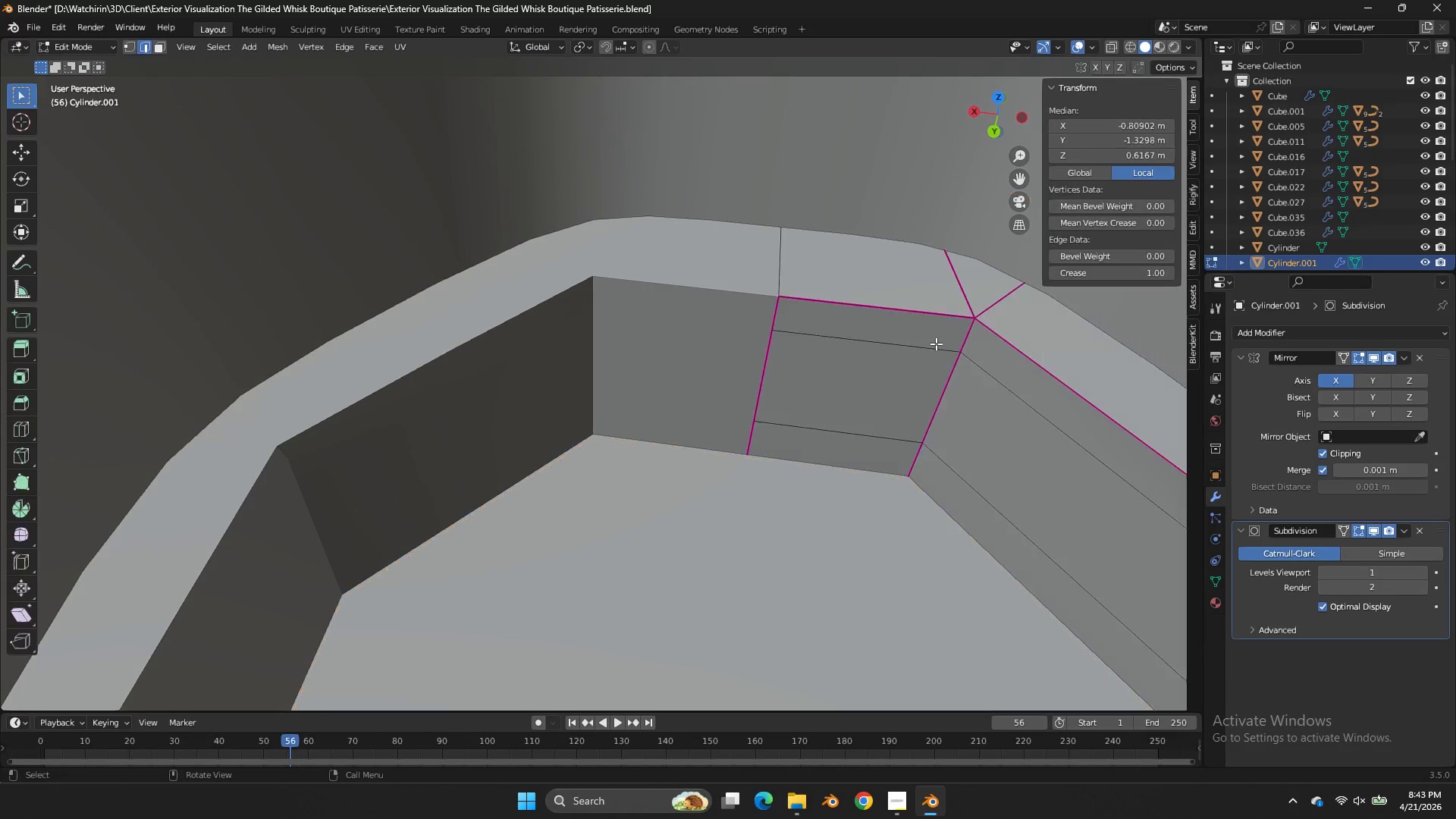 
key(Tab)
 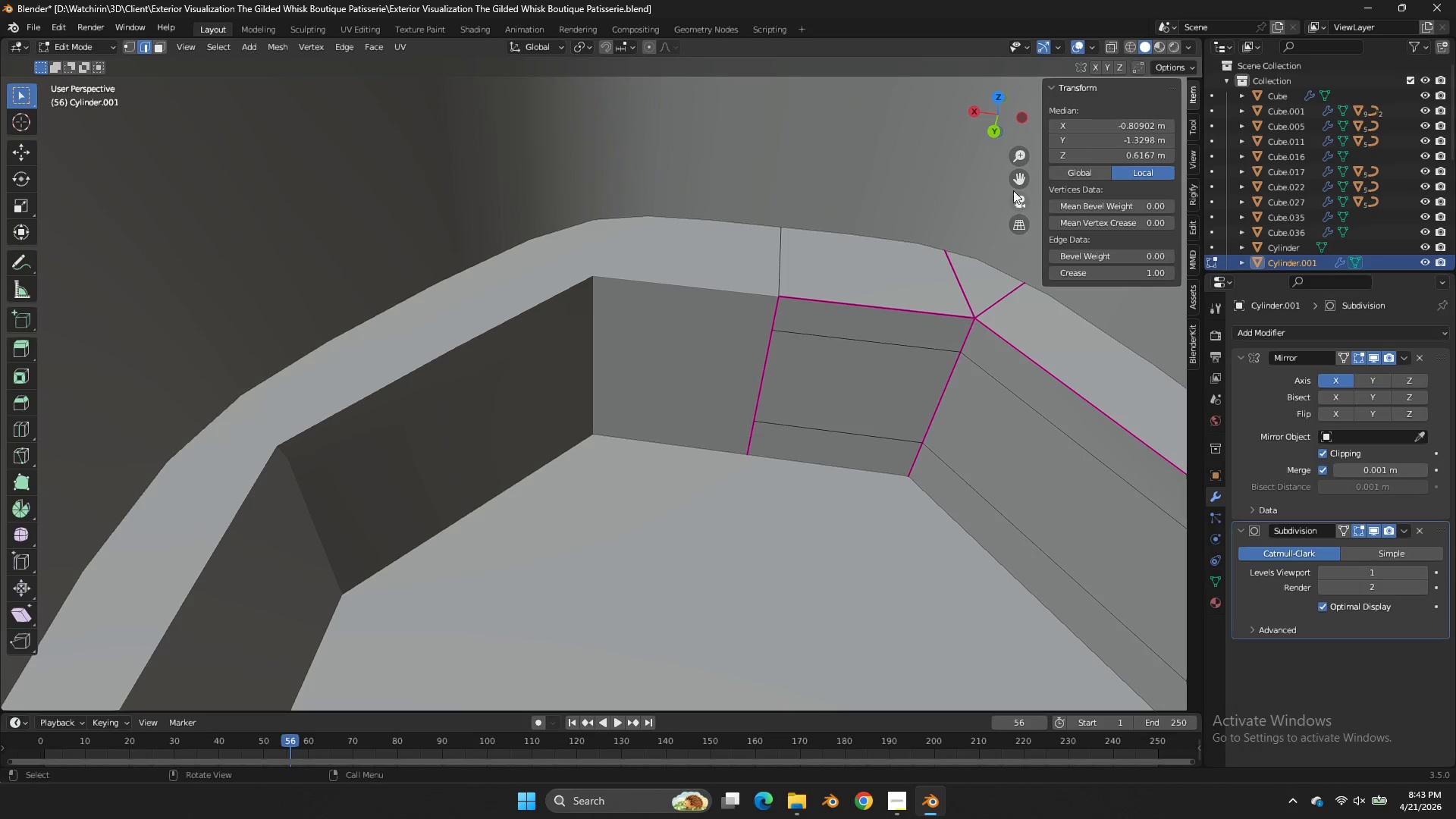 
left_click_drag(start_coordinate=[1014, 177], to_coordinate=[472, 87])
 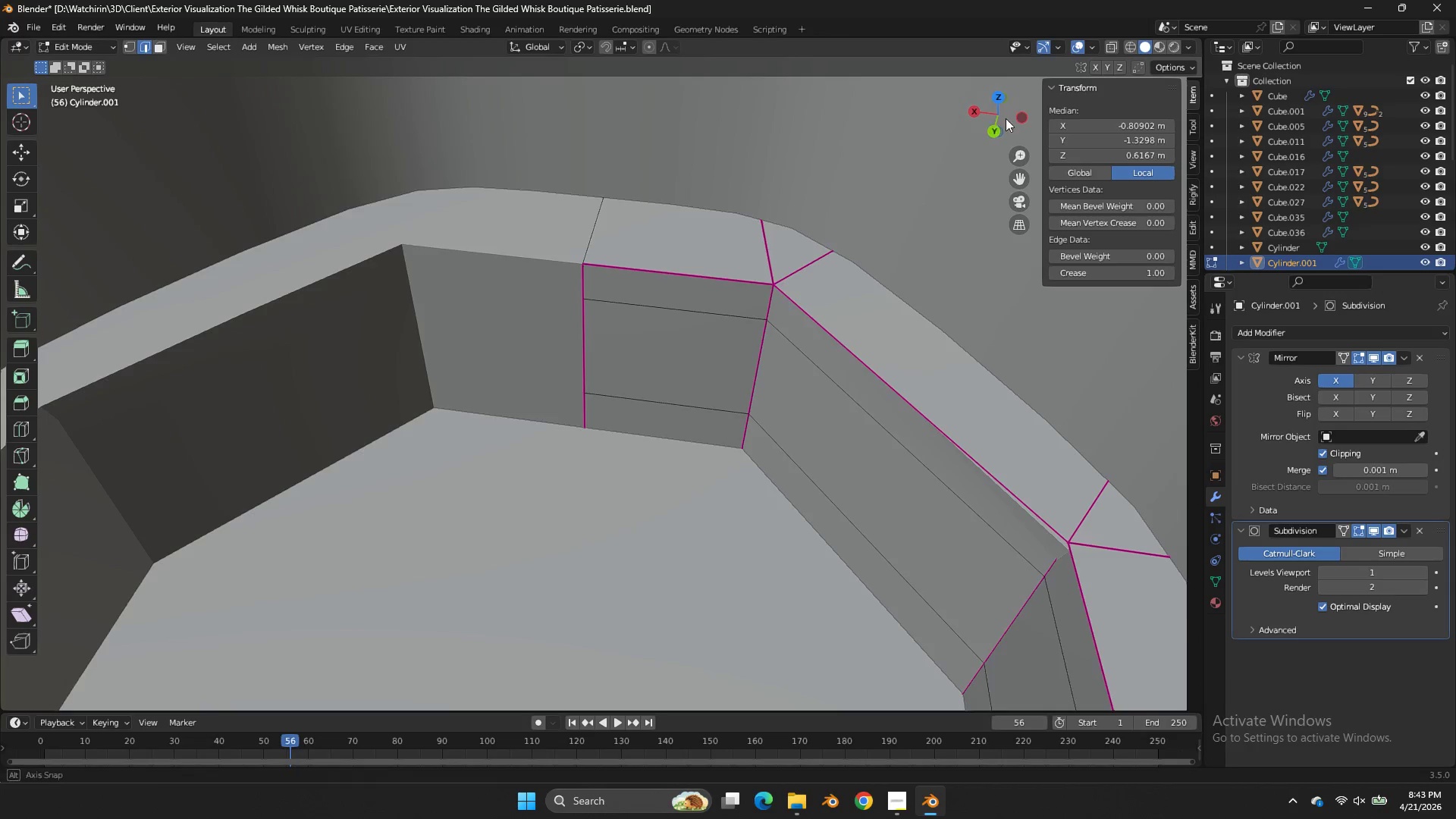 
left_click_drag(start_coordinate=[996, 119], to_coordinate=[1158, 149])
 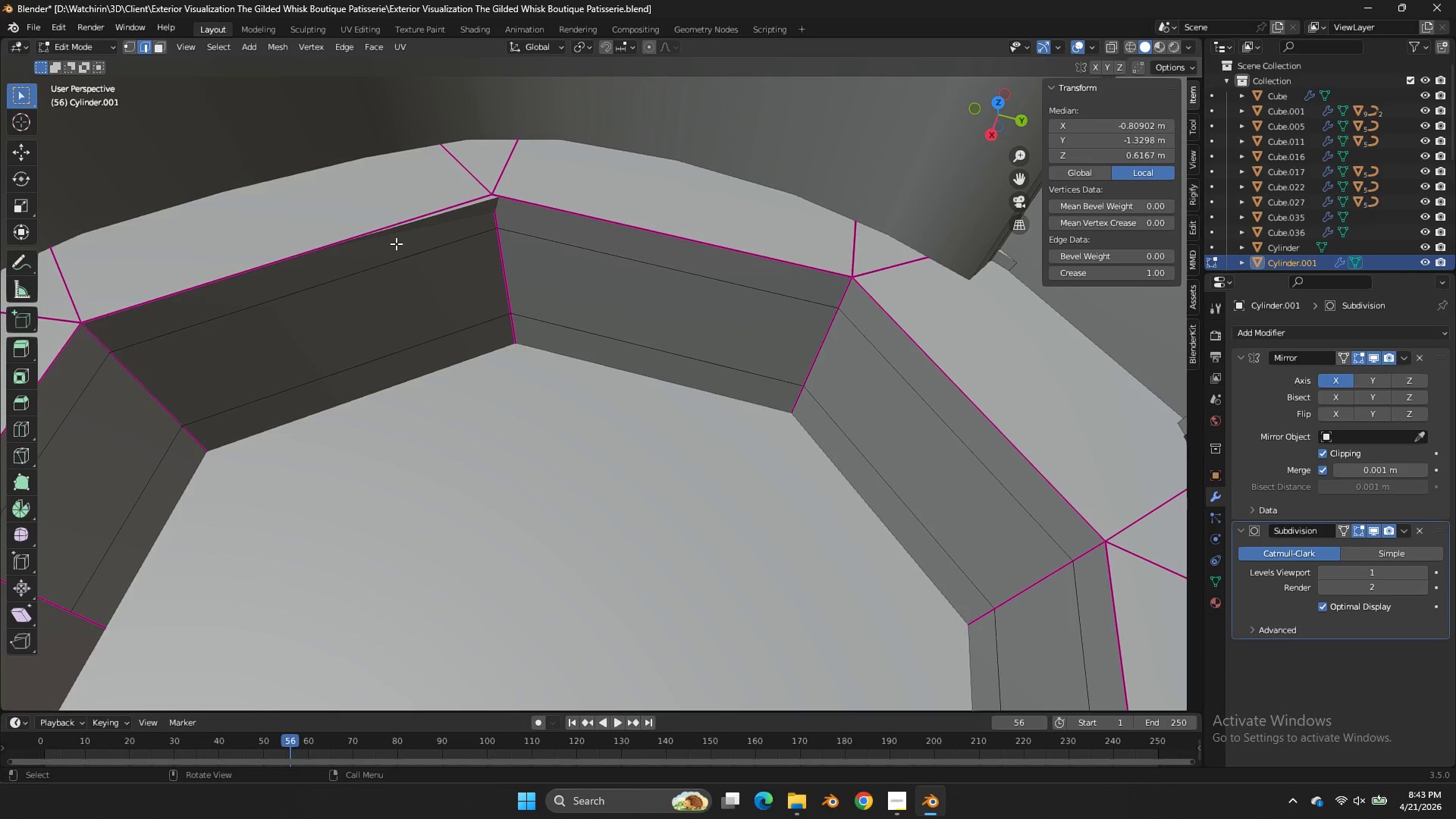 
left_click([396, 243])
 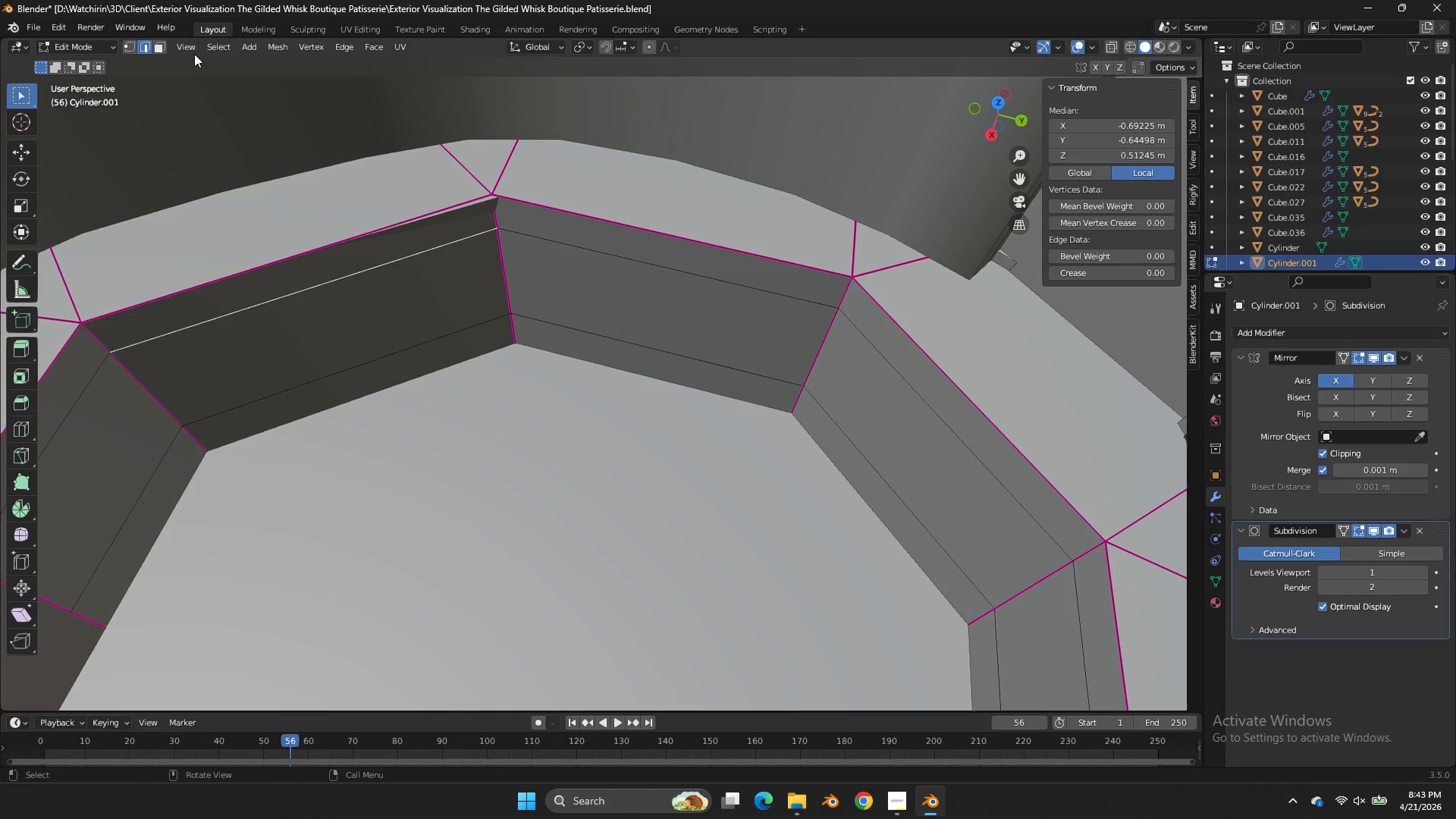 
left_click([162, 46])
 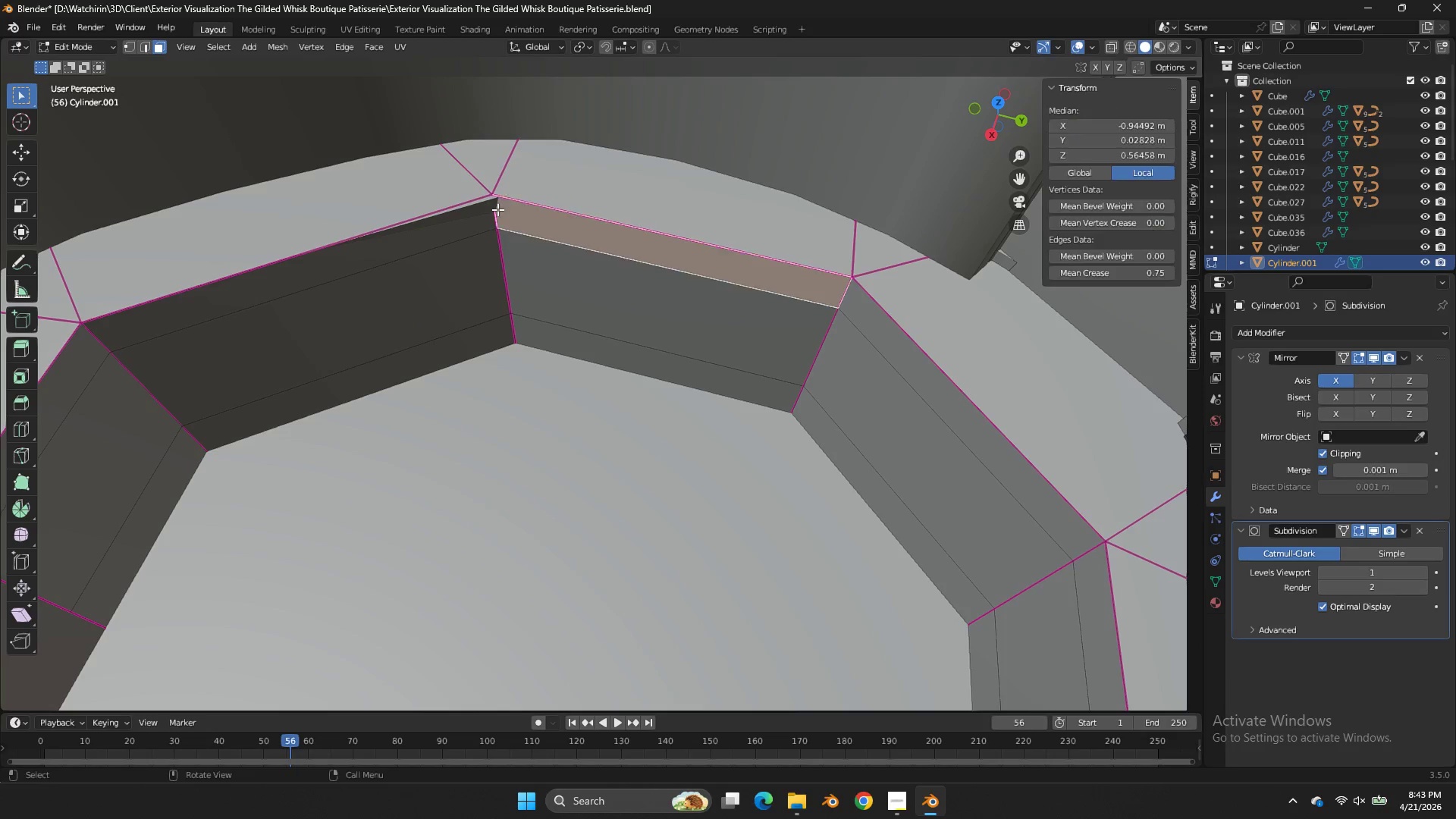 
double_click([492, 205])
 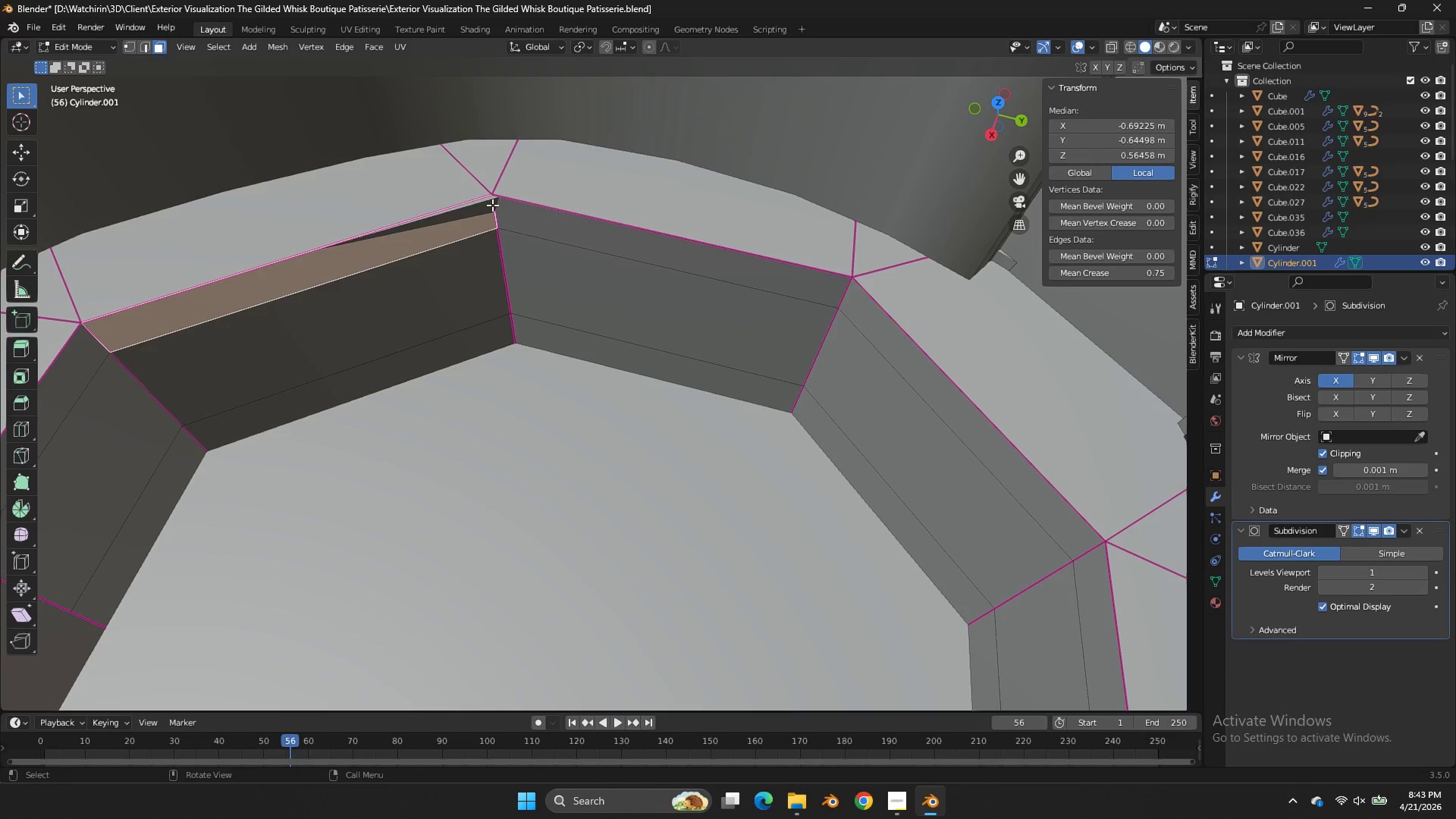 
key(G)
 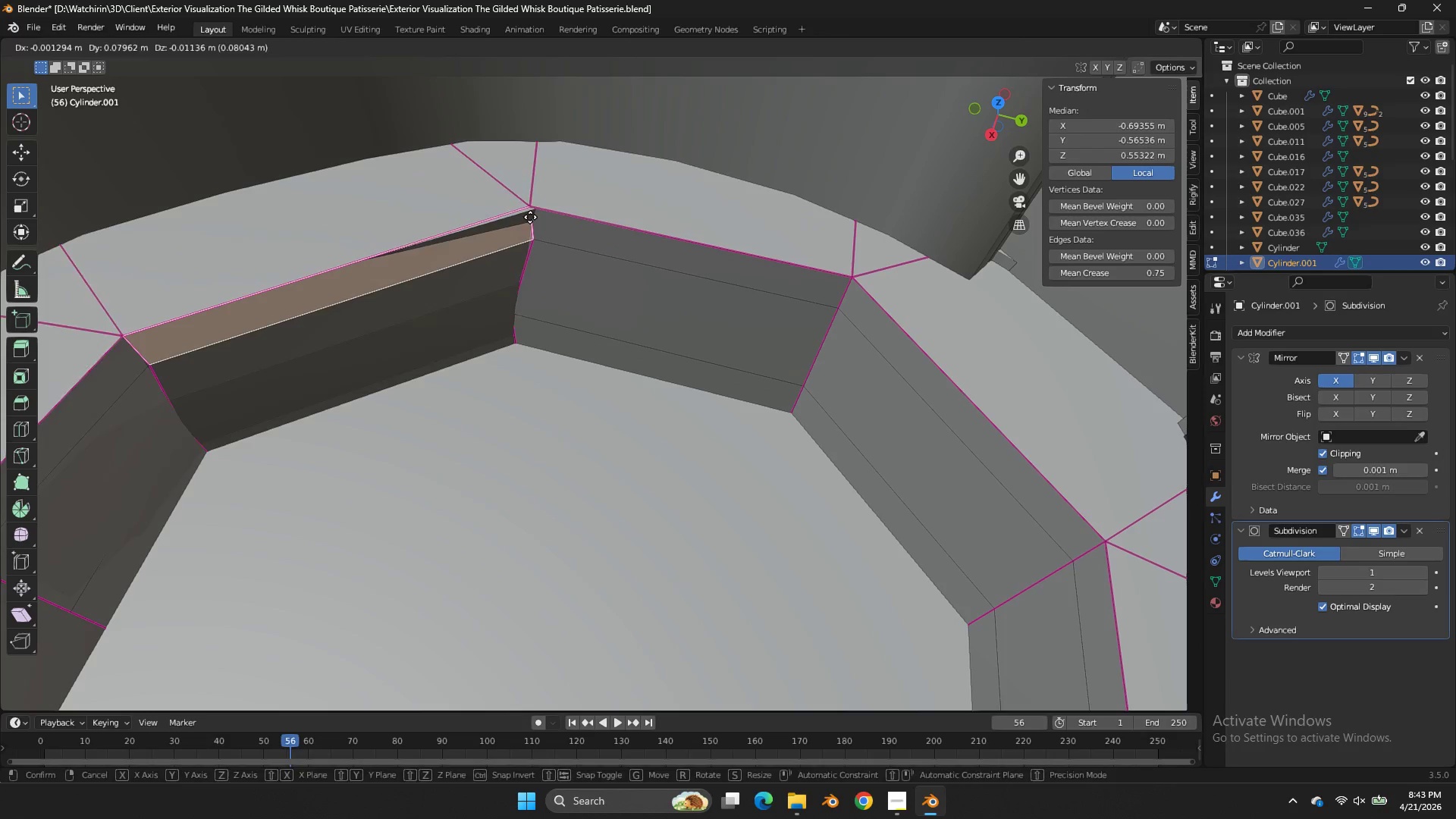 
right_click([530, 216])
 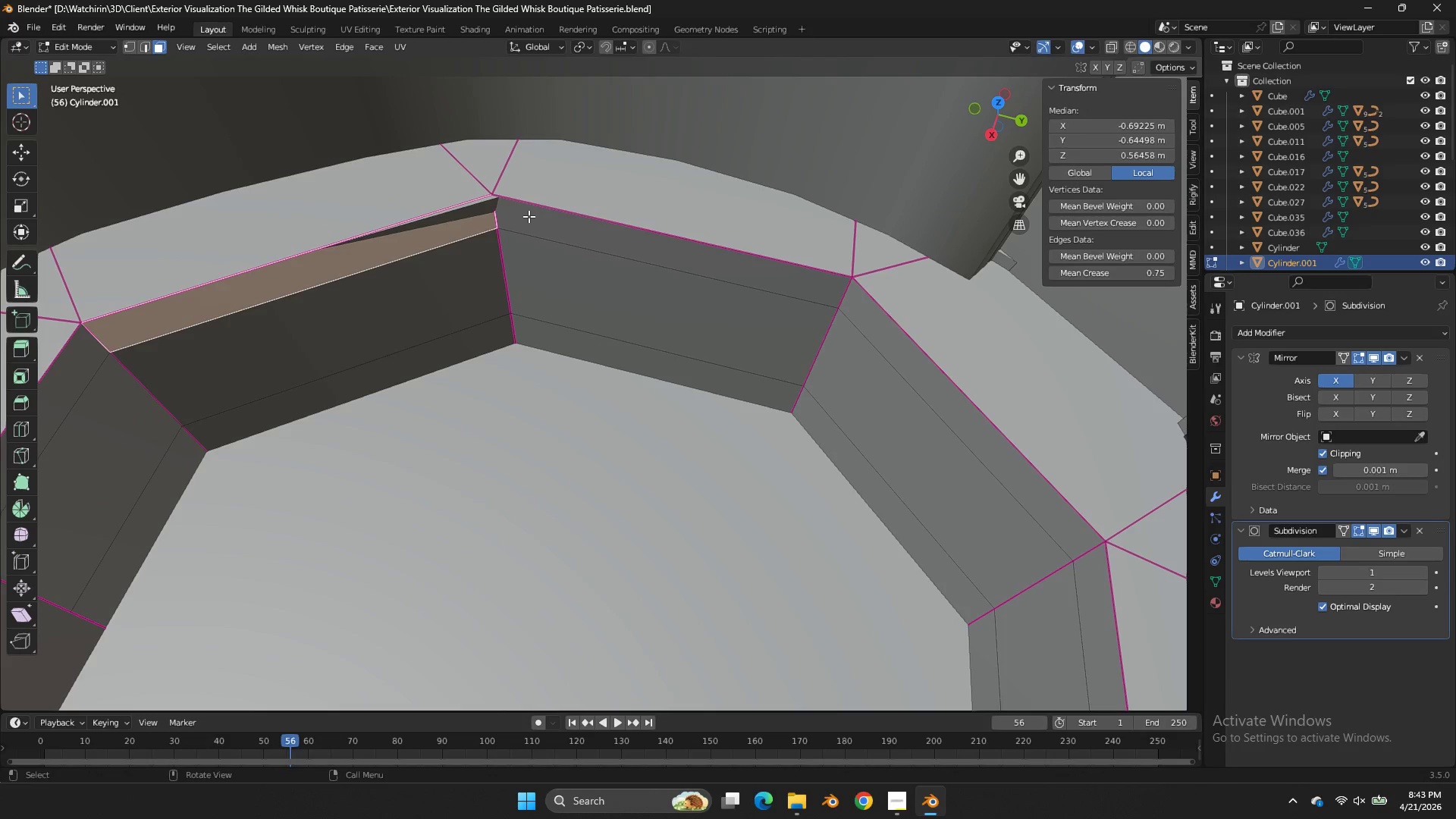 
key(H)
 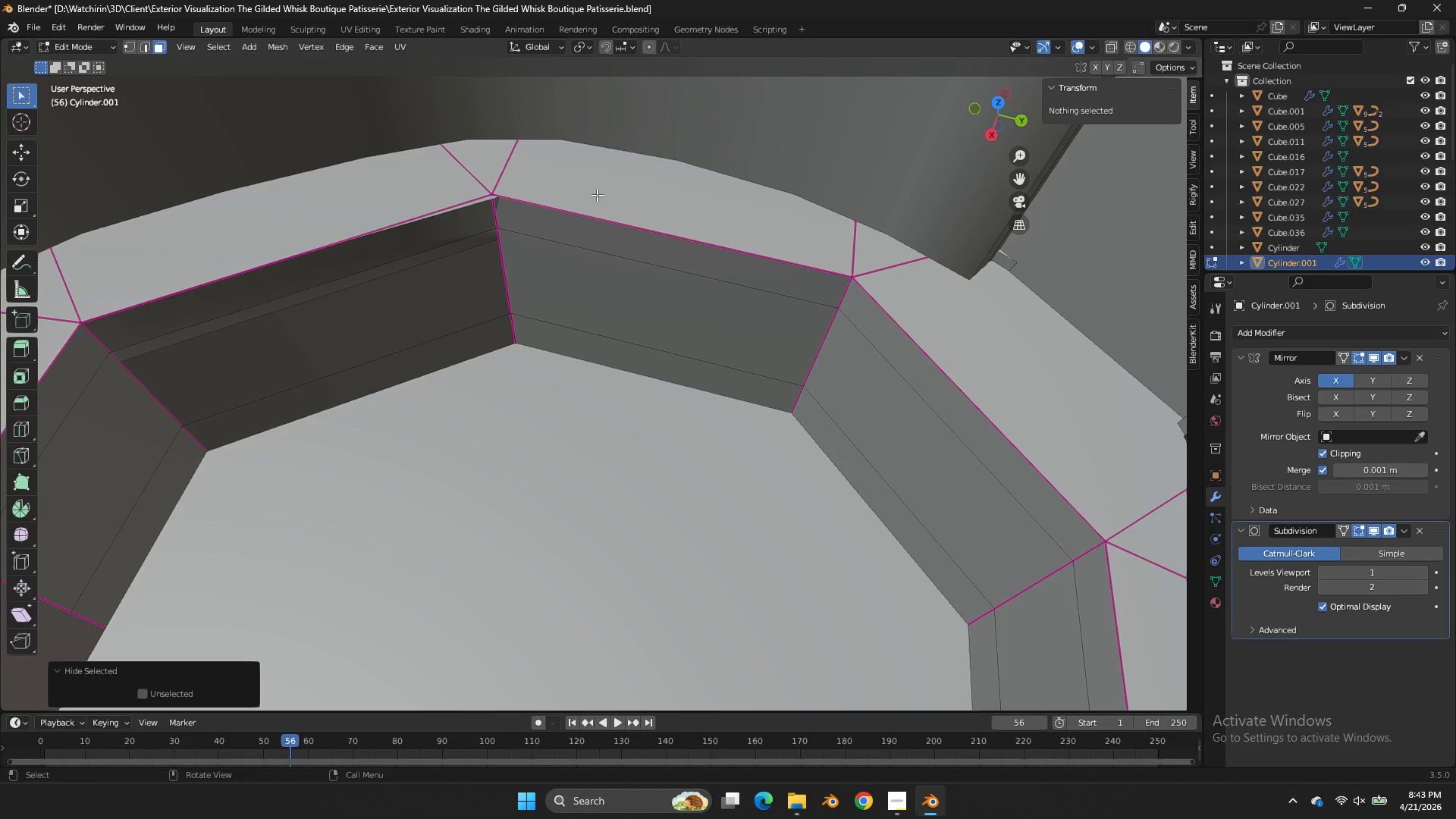 
key(Control+Z)
 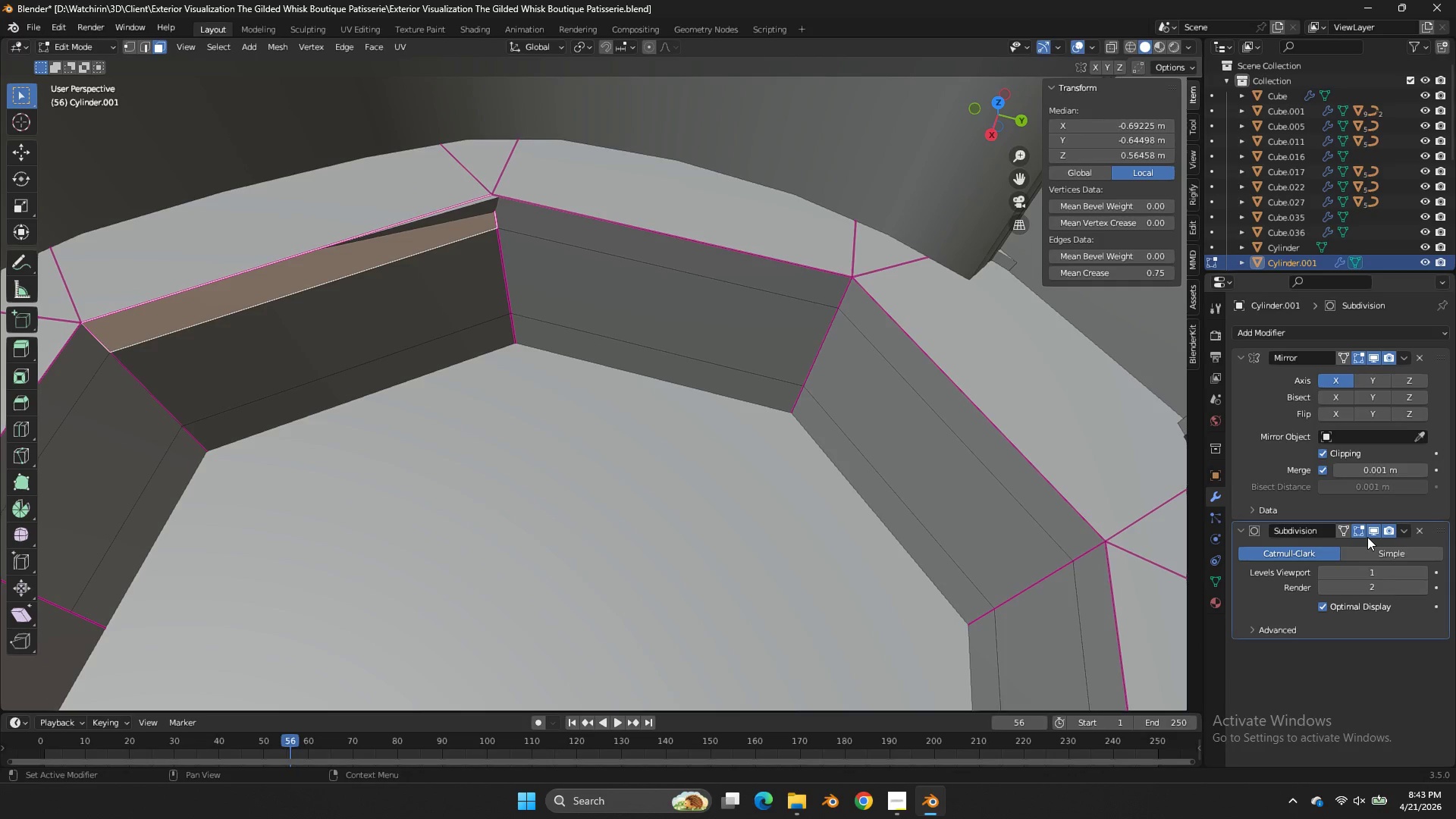 
left_click([1347, 528])
 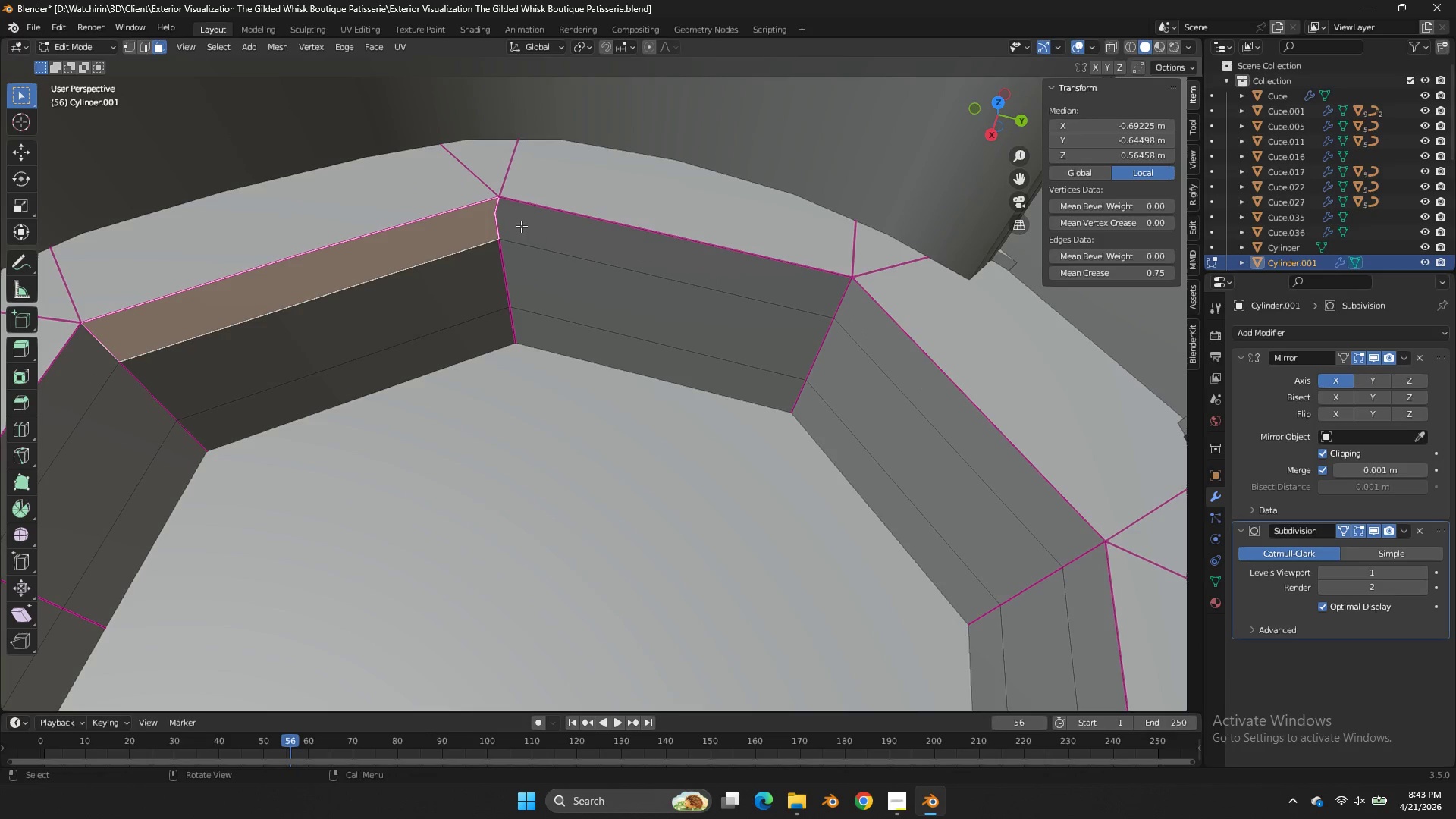 
key(Tab)
 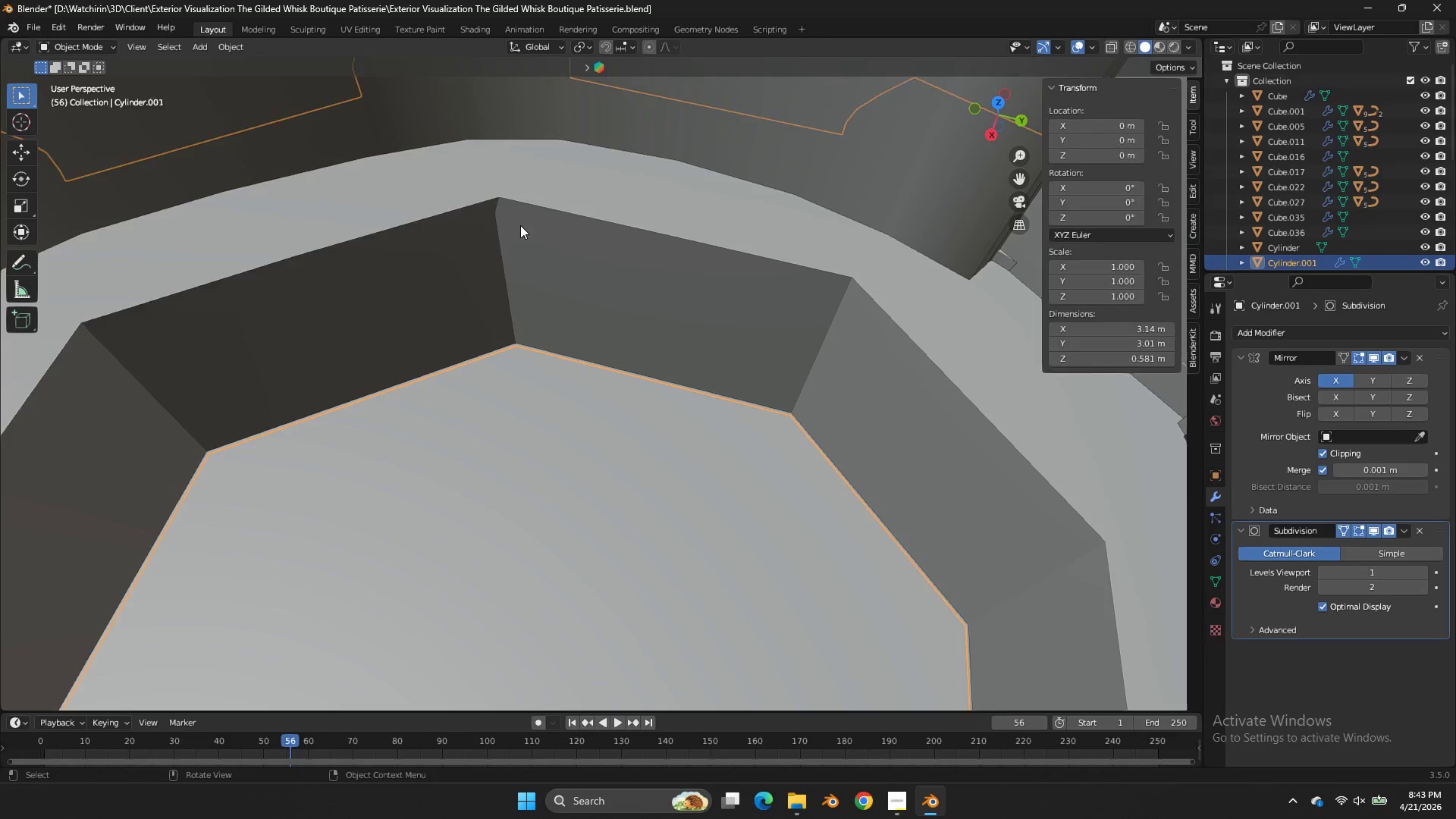 
key(Tab)
 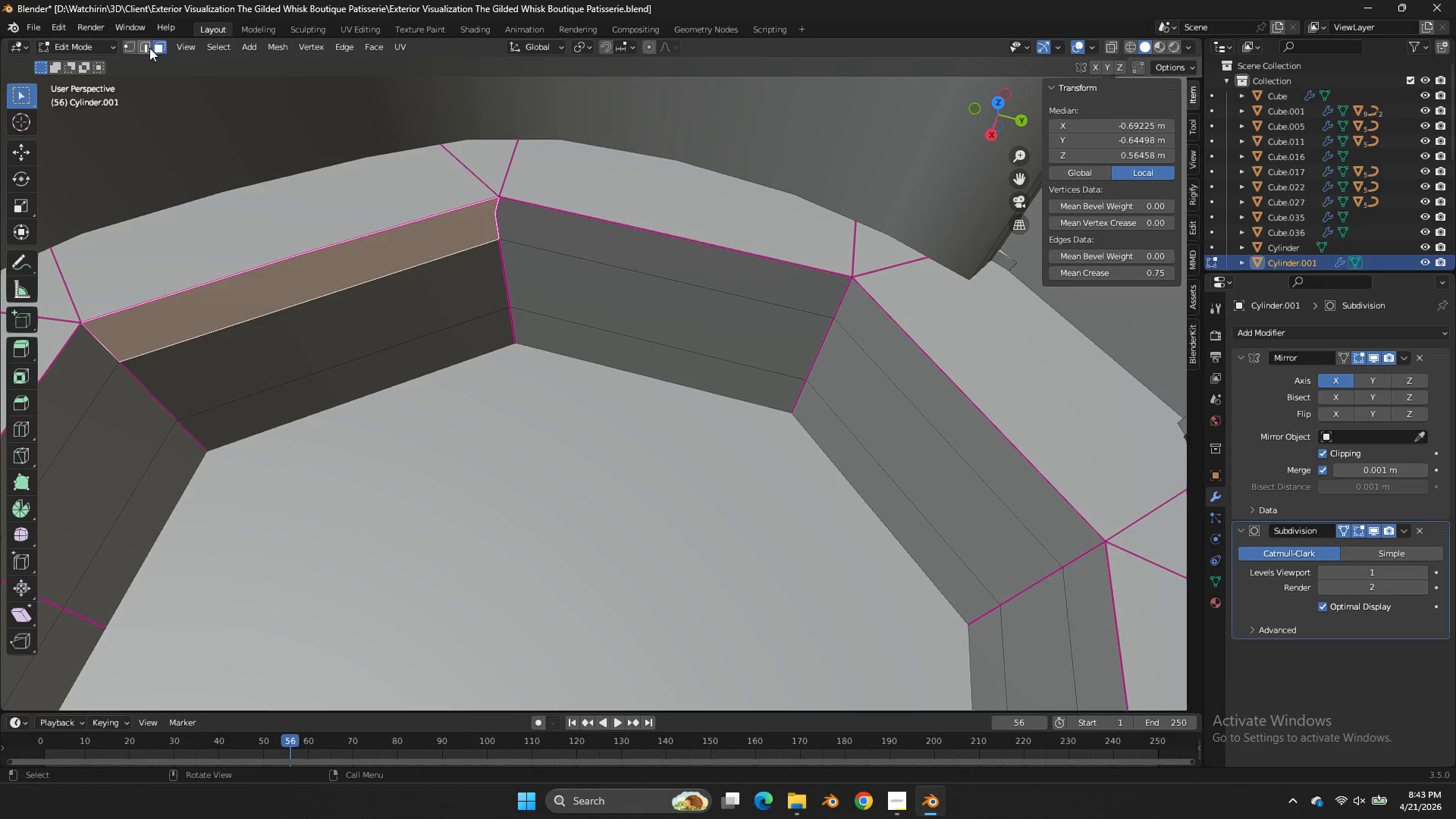 
left_click([149, 48])
 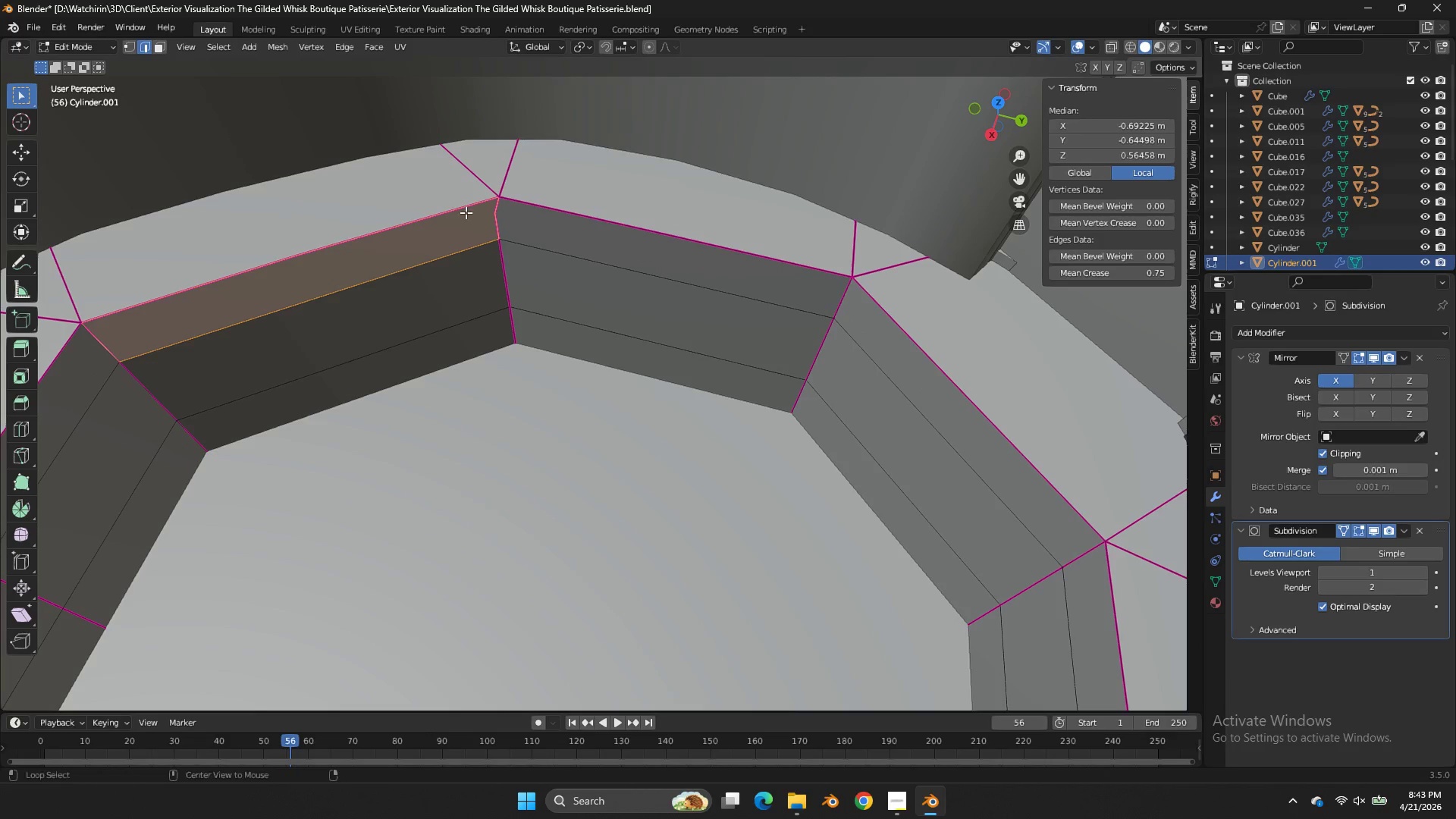 
hold_key(key=AltLeft, duration=0.73)
 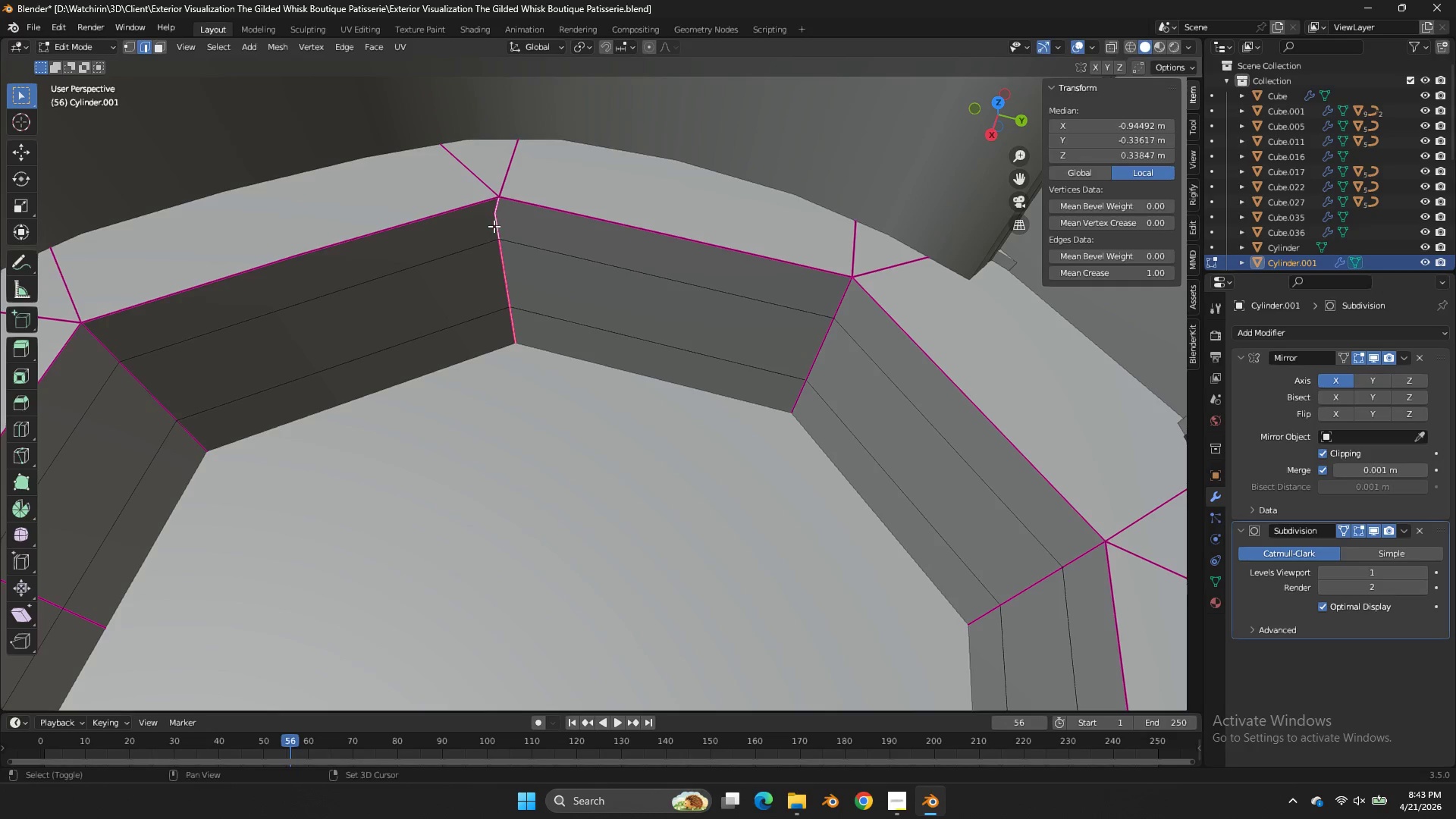 
key(Shift+E)
 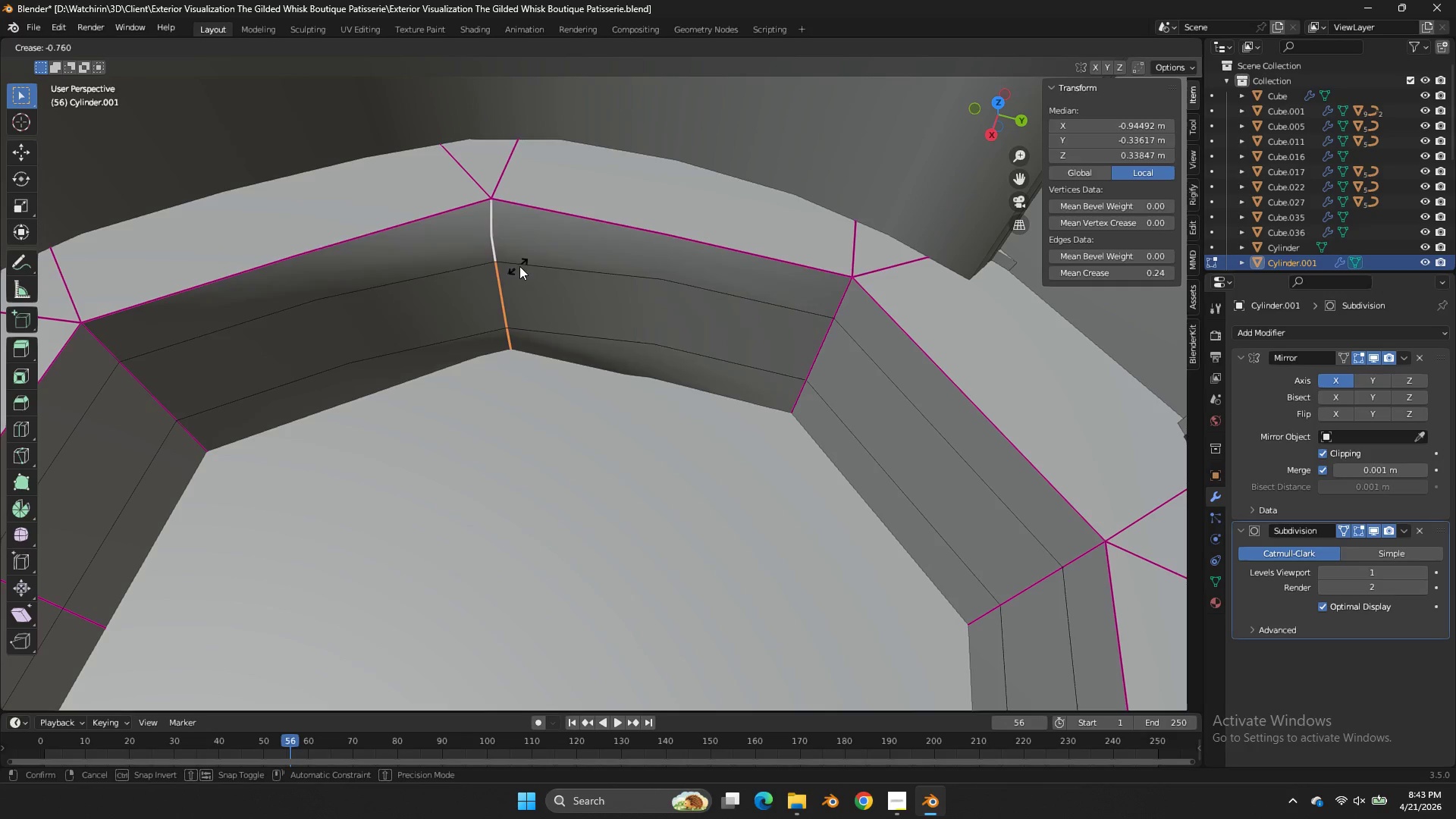 
left_click([535, 261])
 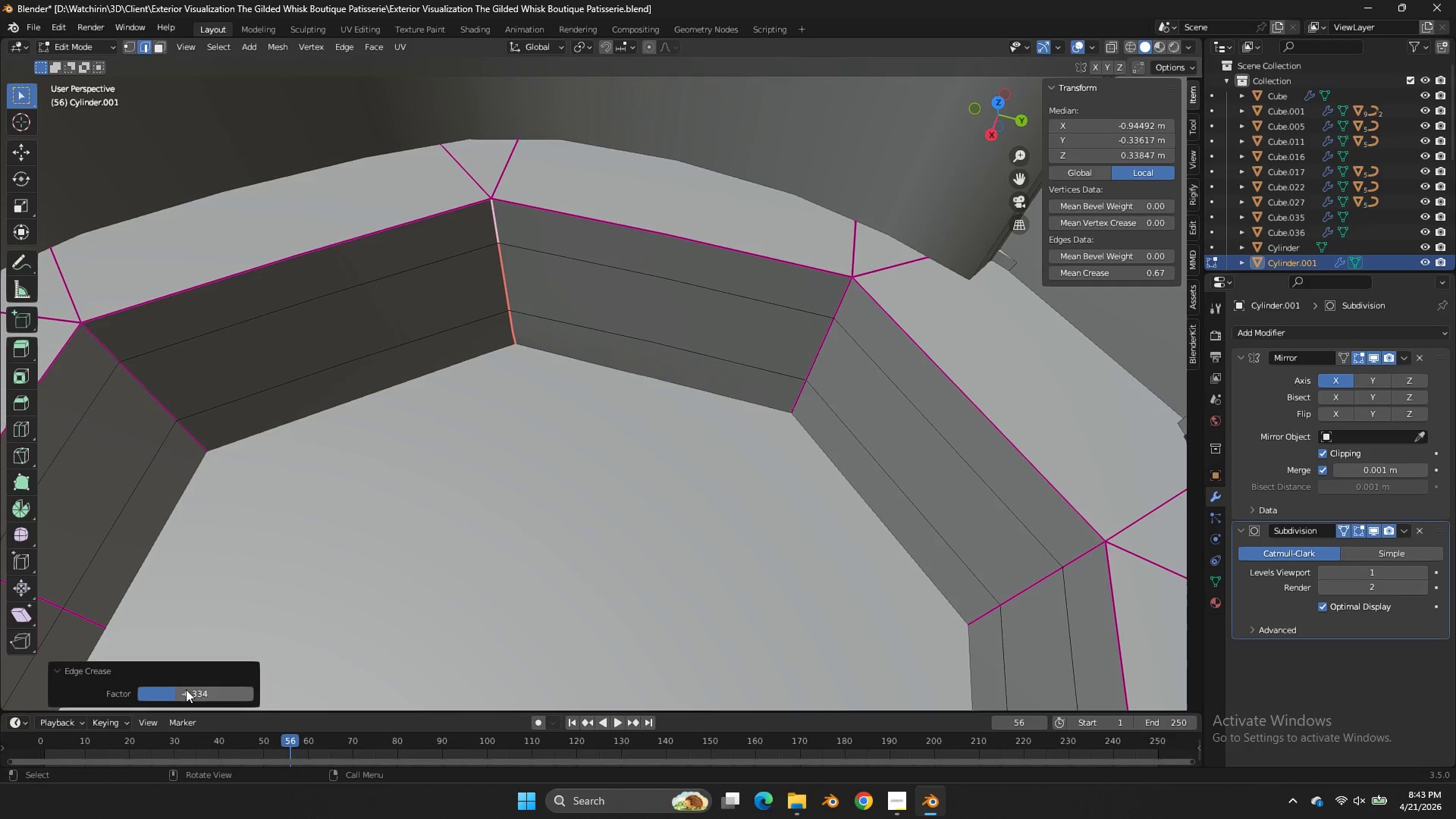 
left_click_drag(start_coordinate=[186, 689], to_coordinate=[560, 328])
 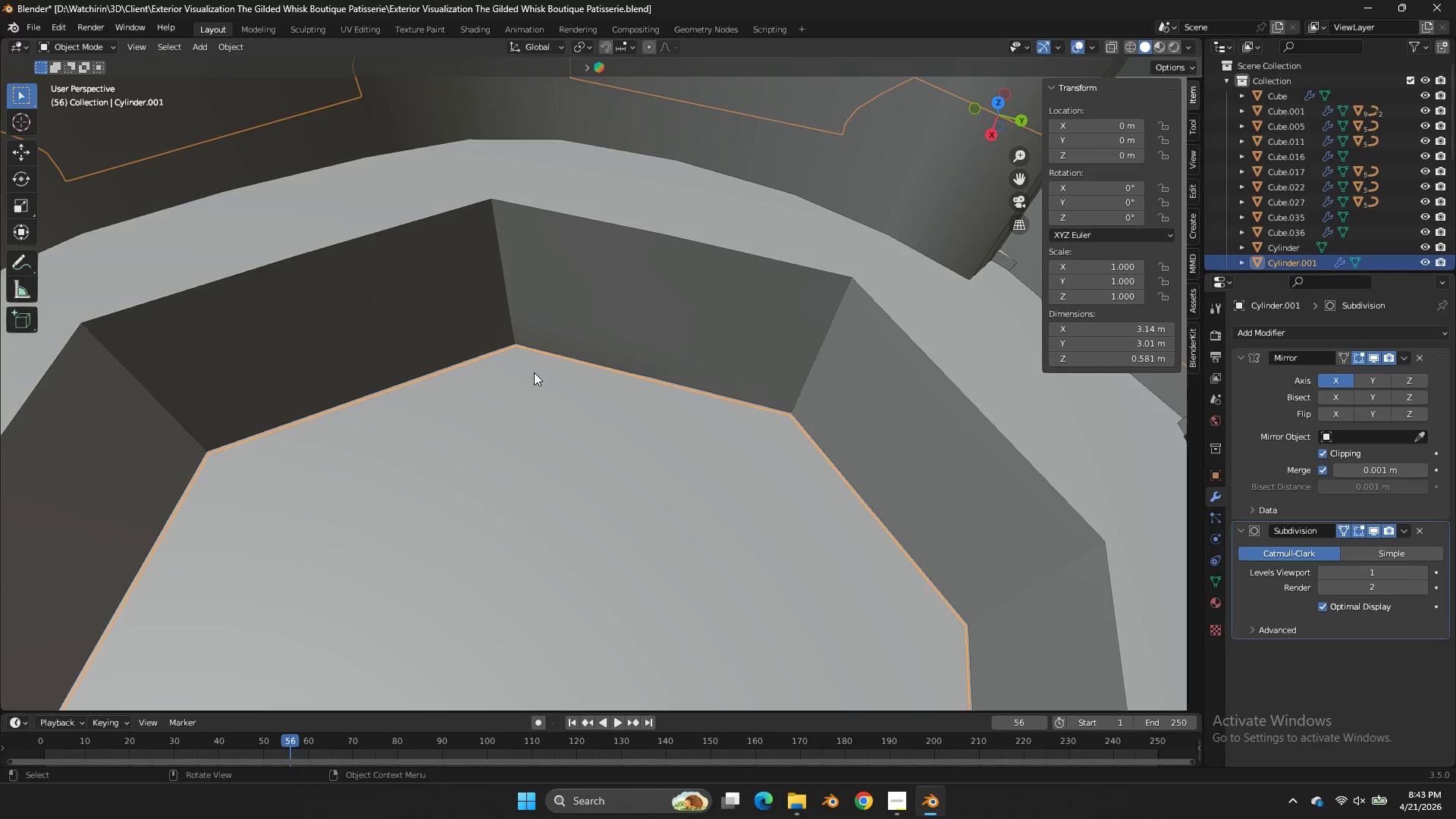 
key(Tab)
 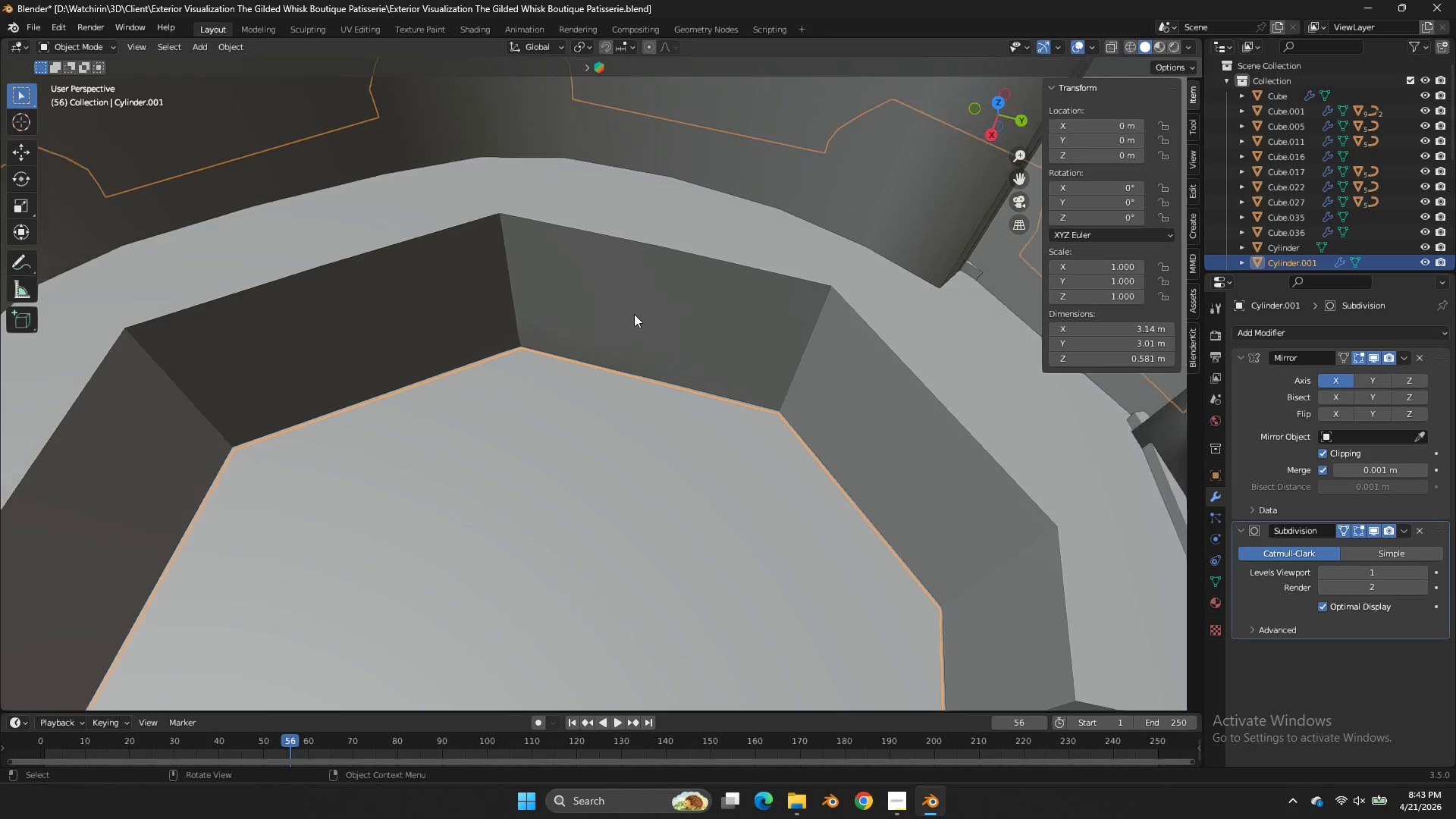 
key(Control+ControlLeft)
 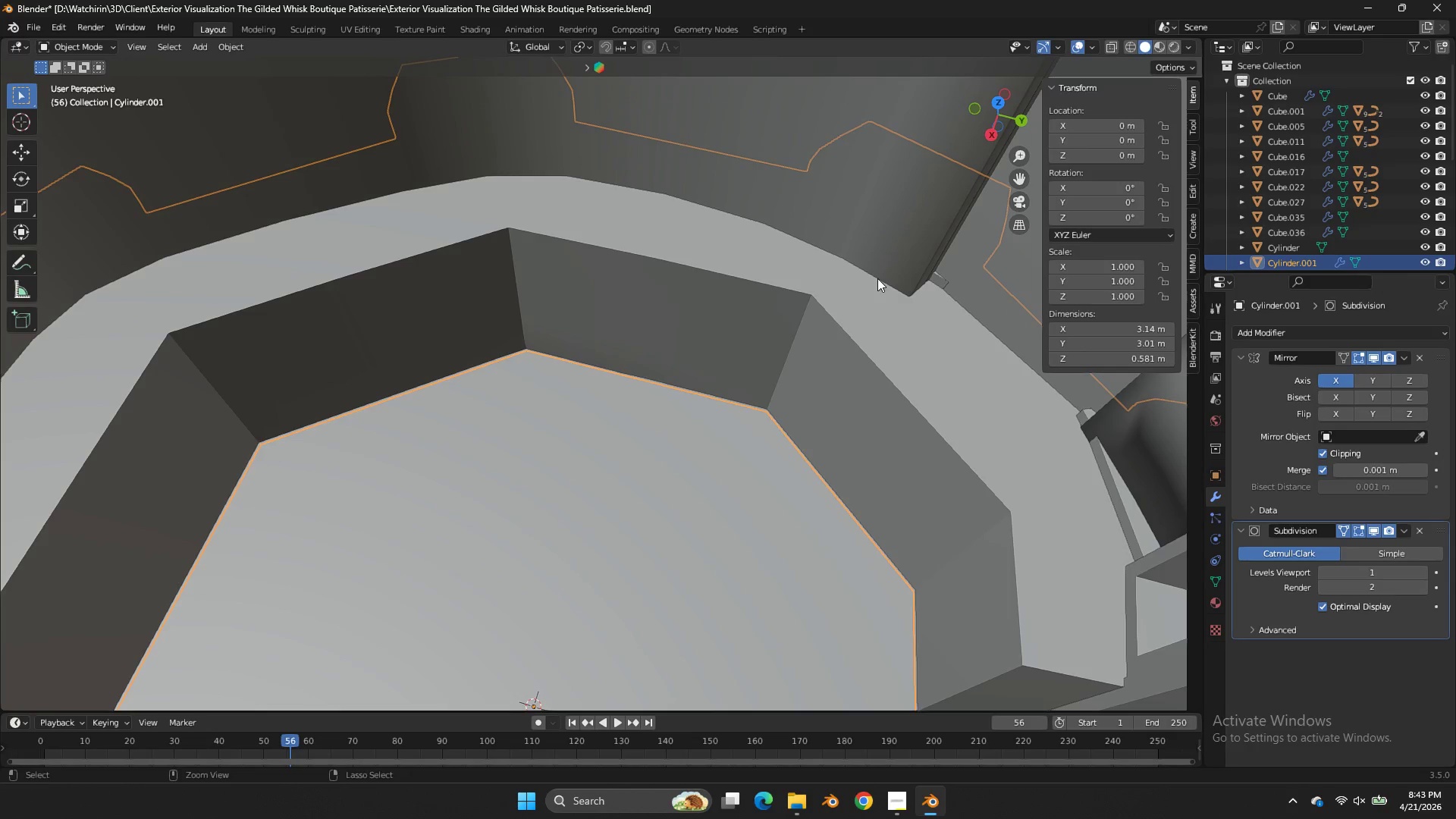 
key(Control+S)
 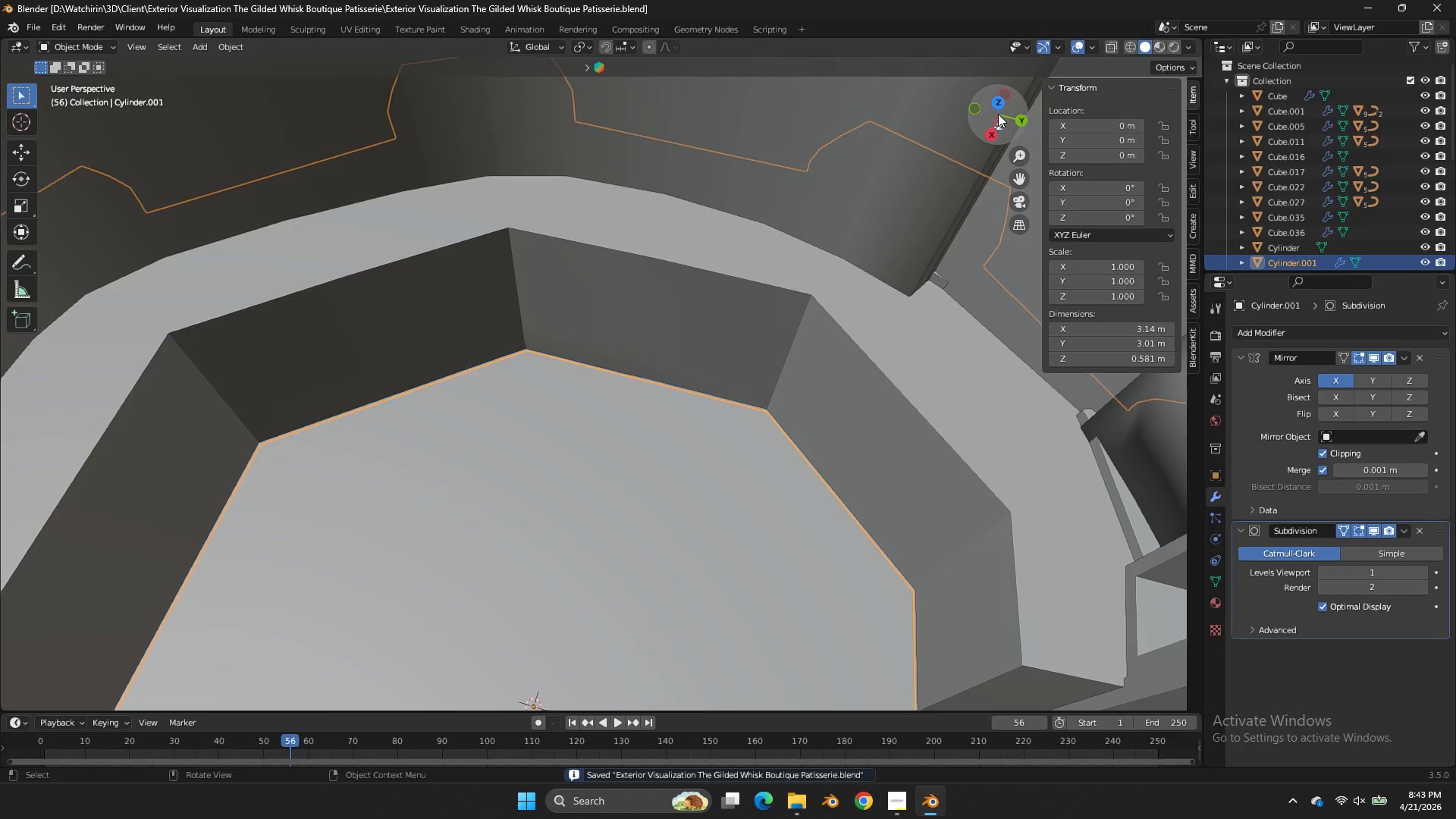 
scroll: coordinate [634, 314], scroll_direction: down, amount: 2.0
 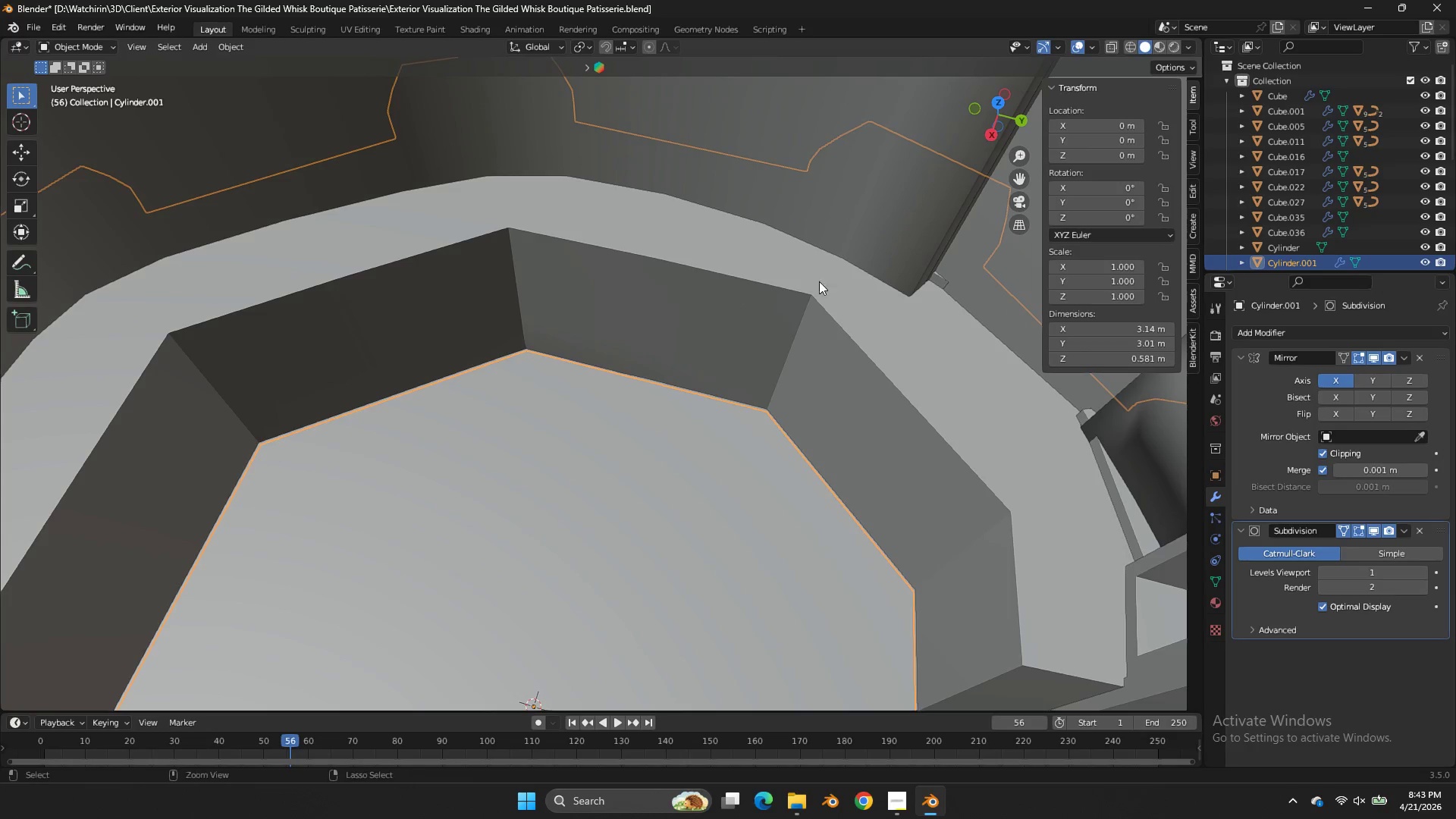 
left_click_drag(start_coordinate=[999, 111], to_coordinate=[1017, 108])
 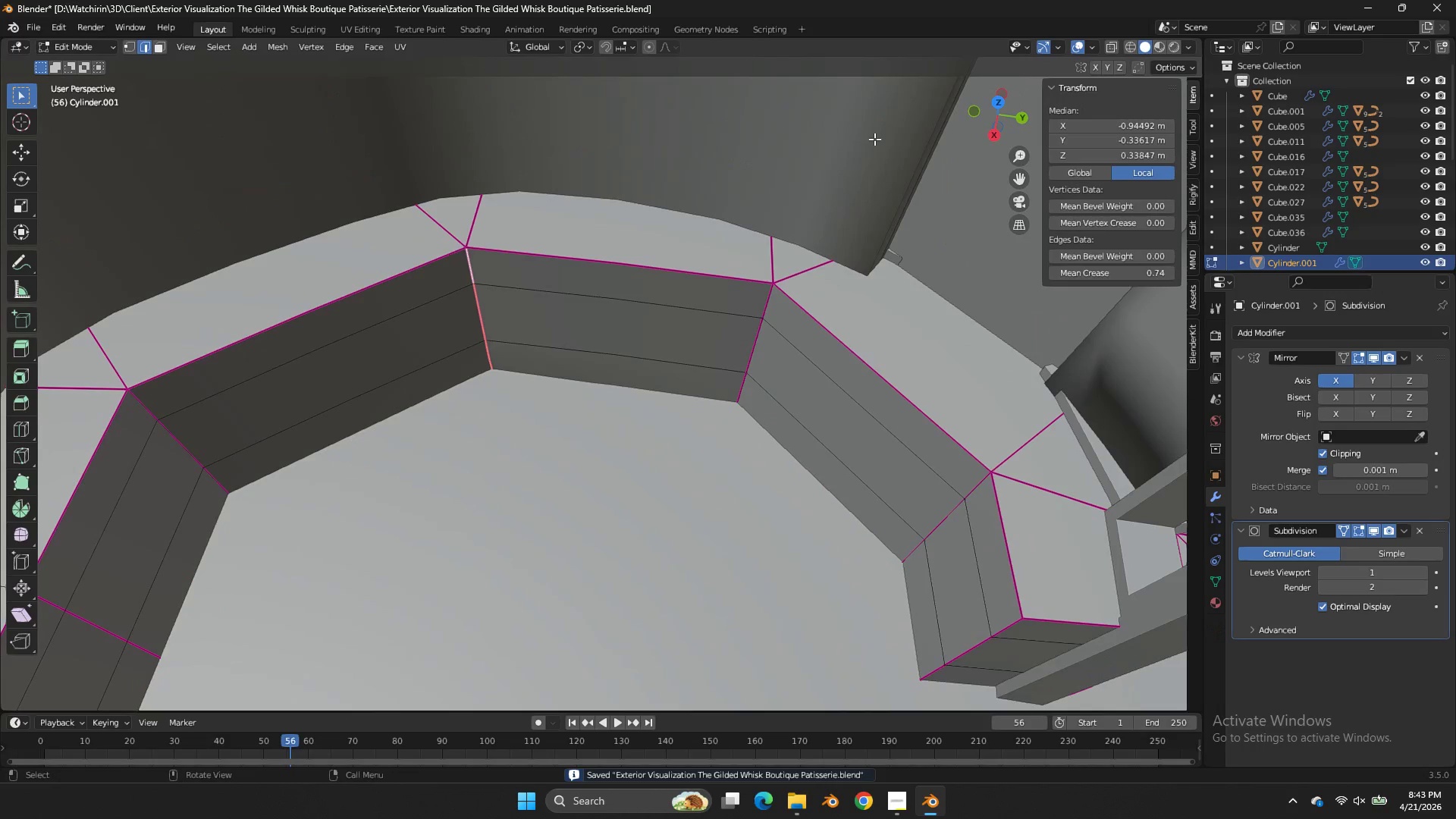 
key(Tab)
 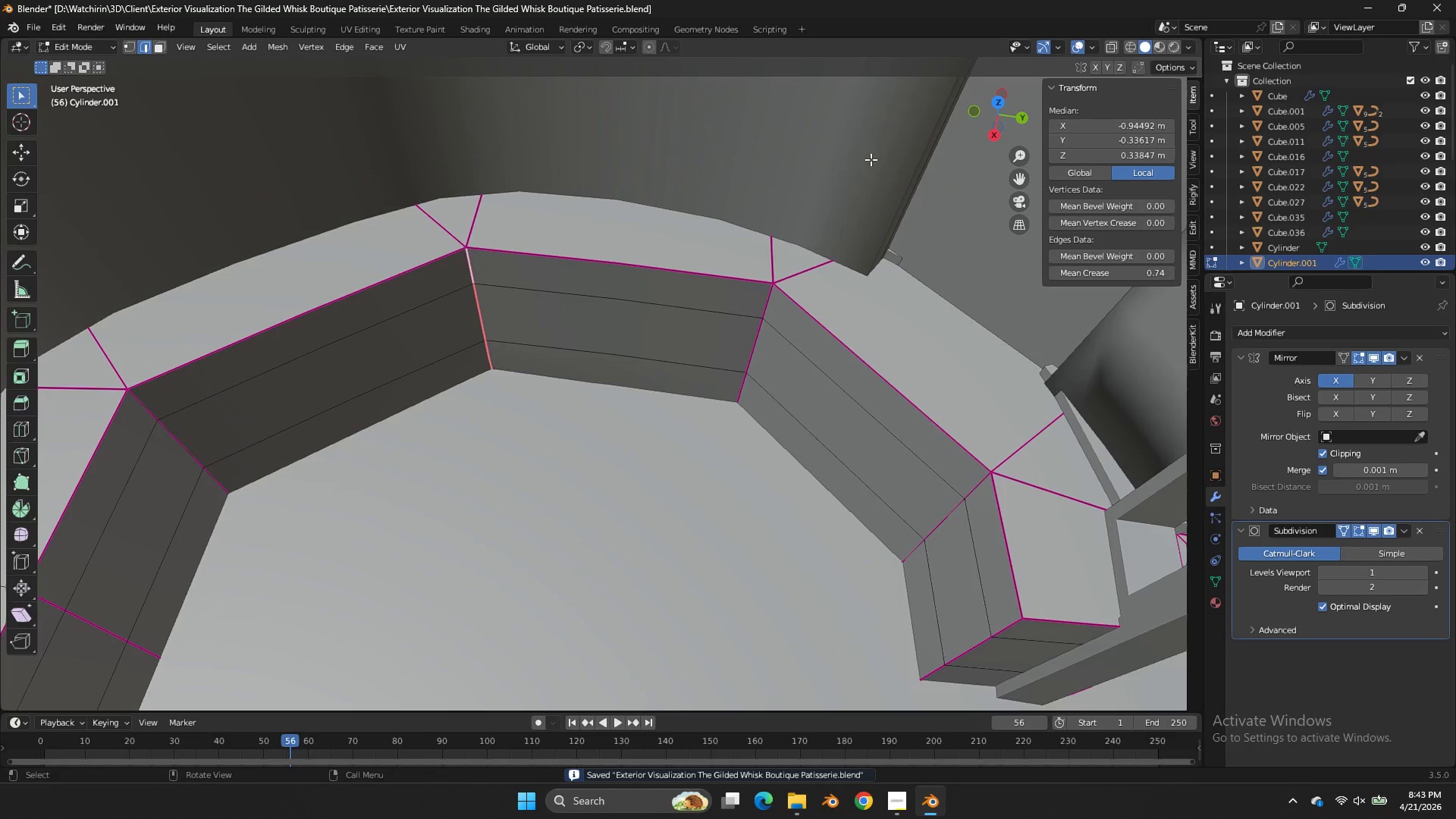 
key(Tab)
 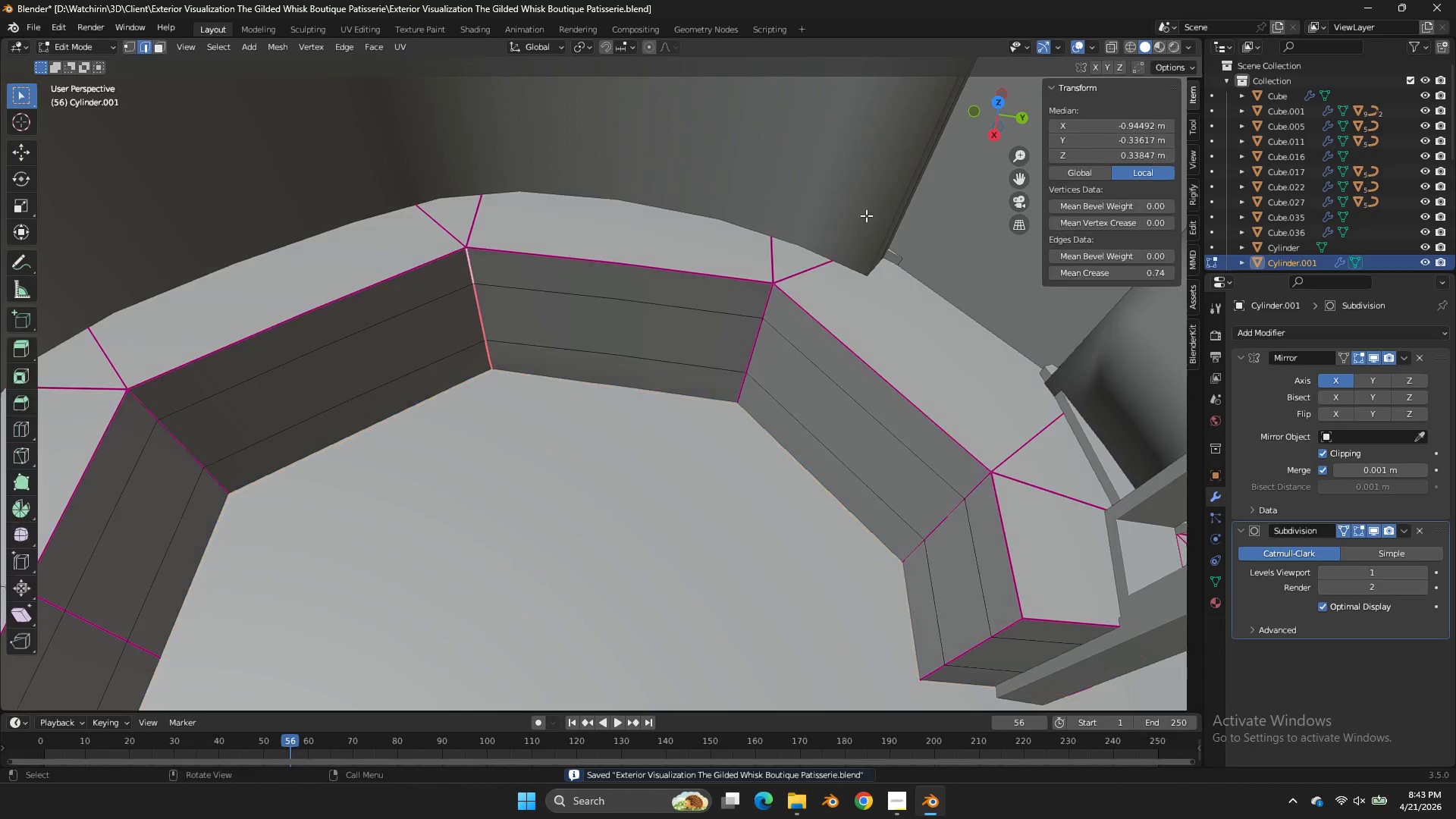 
key(Tab)
 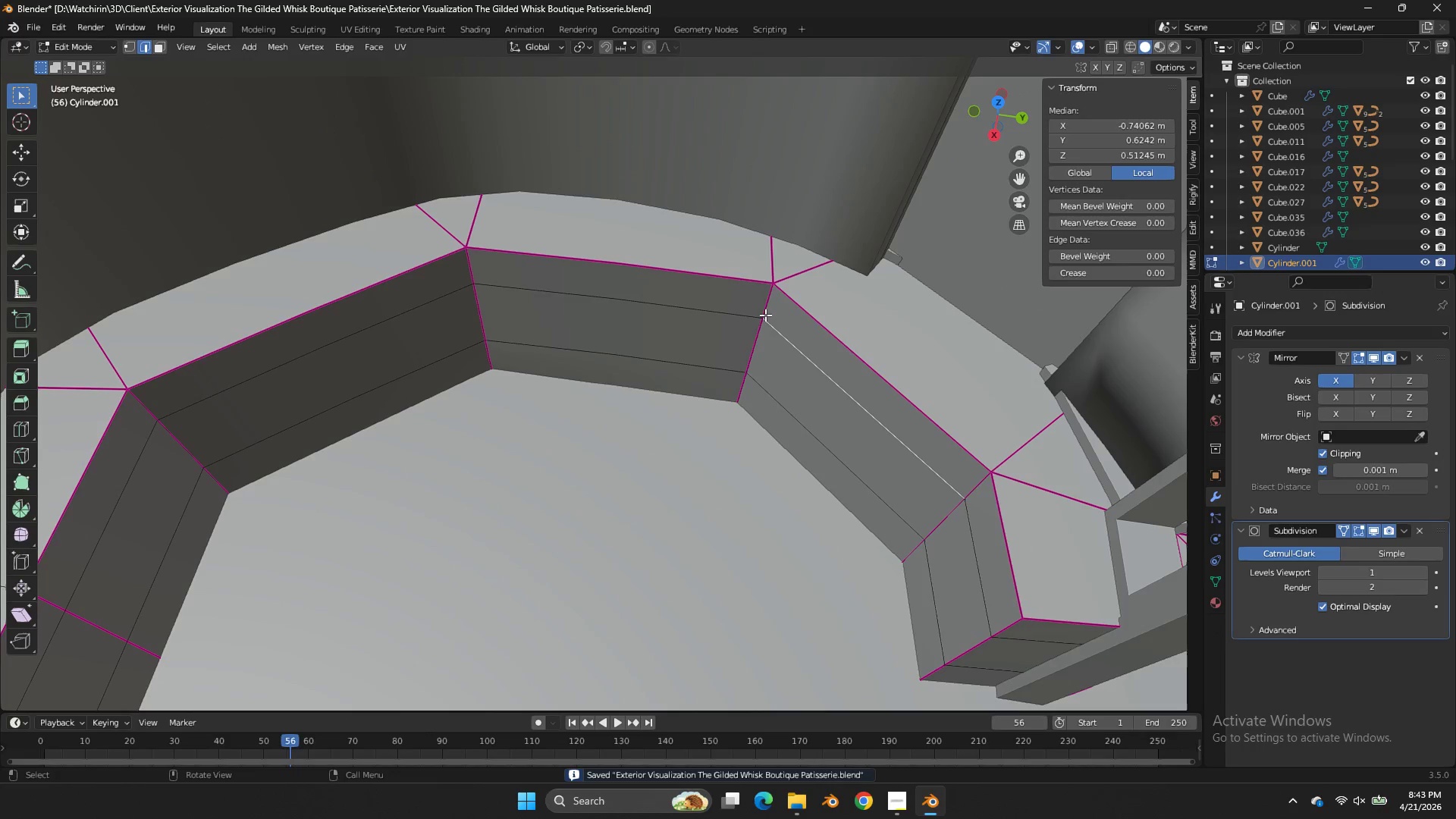 
hold_key(key=AltLeft, duration=0.41)
left_click([763, 309])
 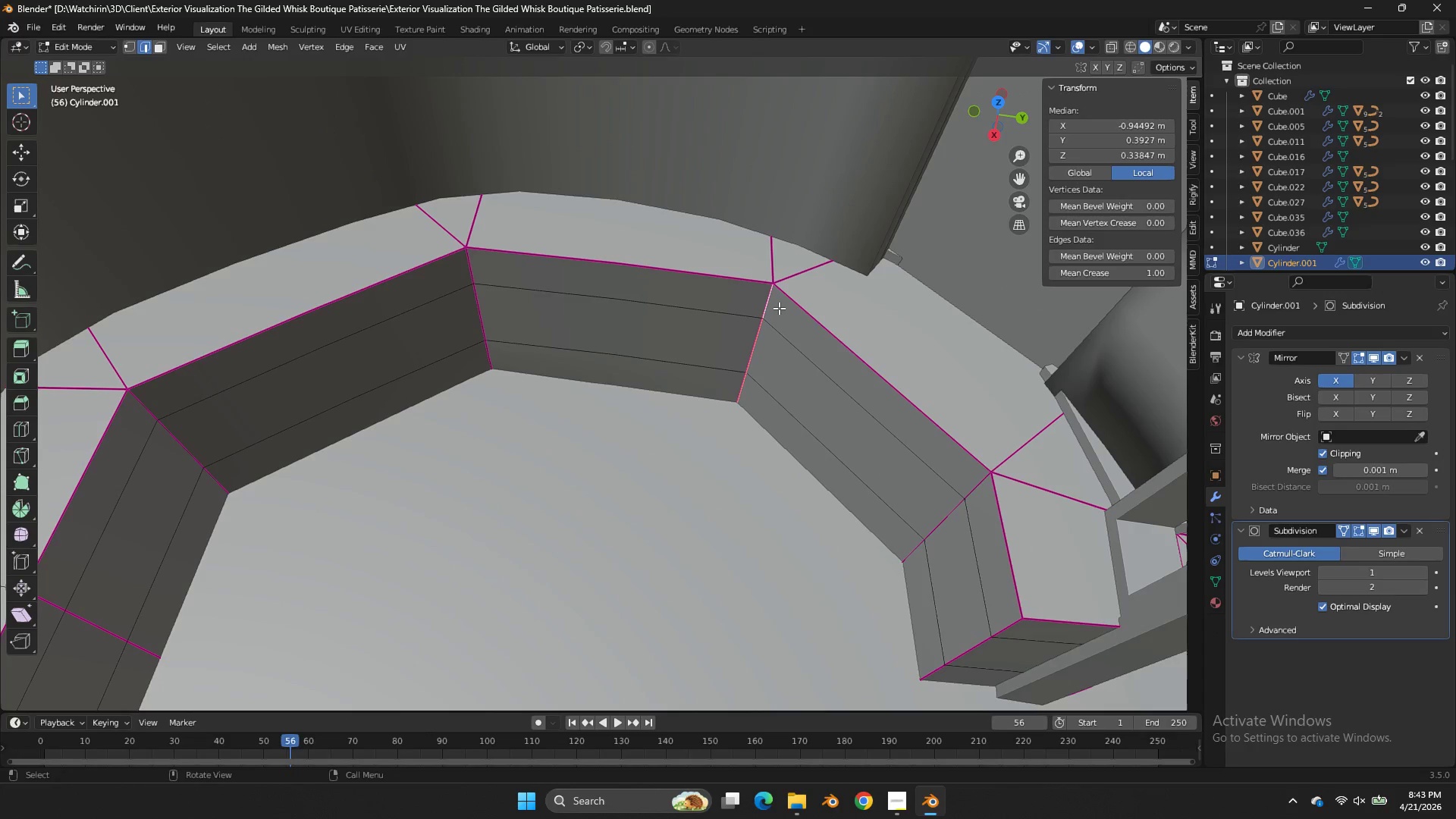 
type(gx)
 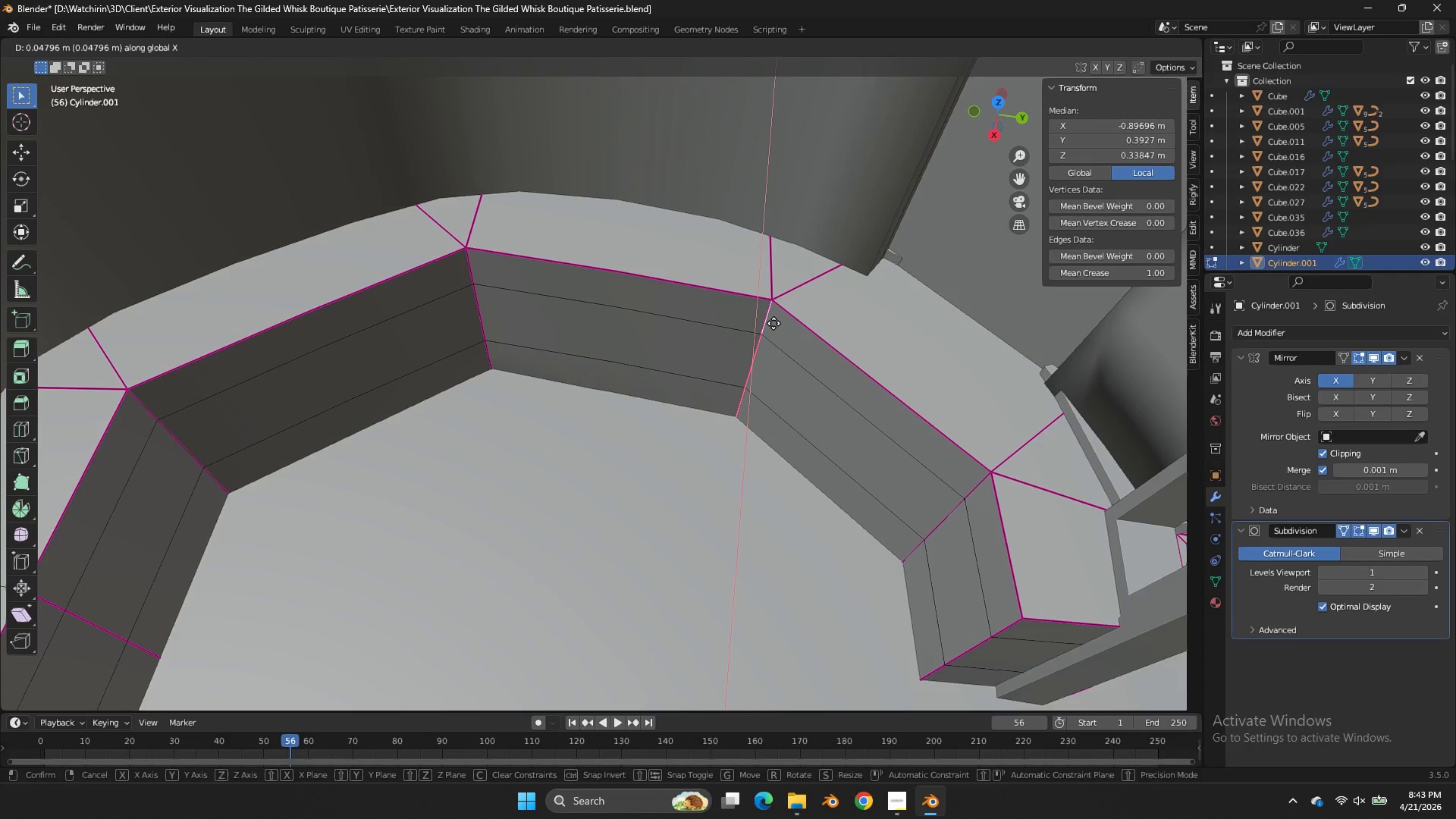 
left_click([774, 323])
 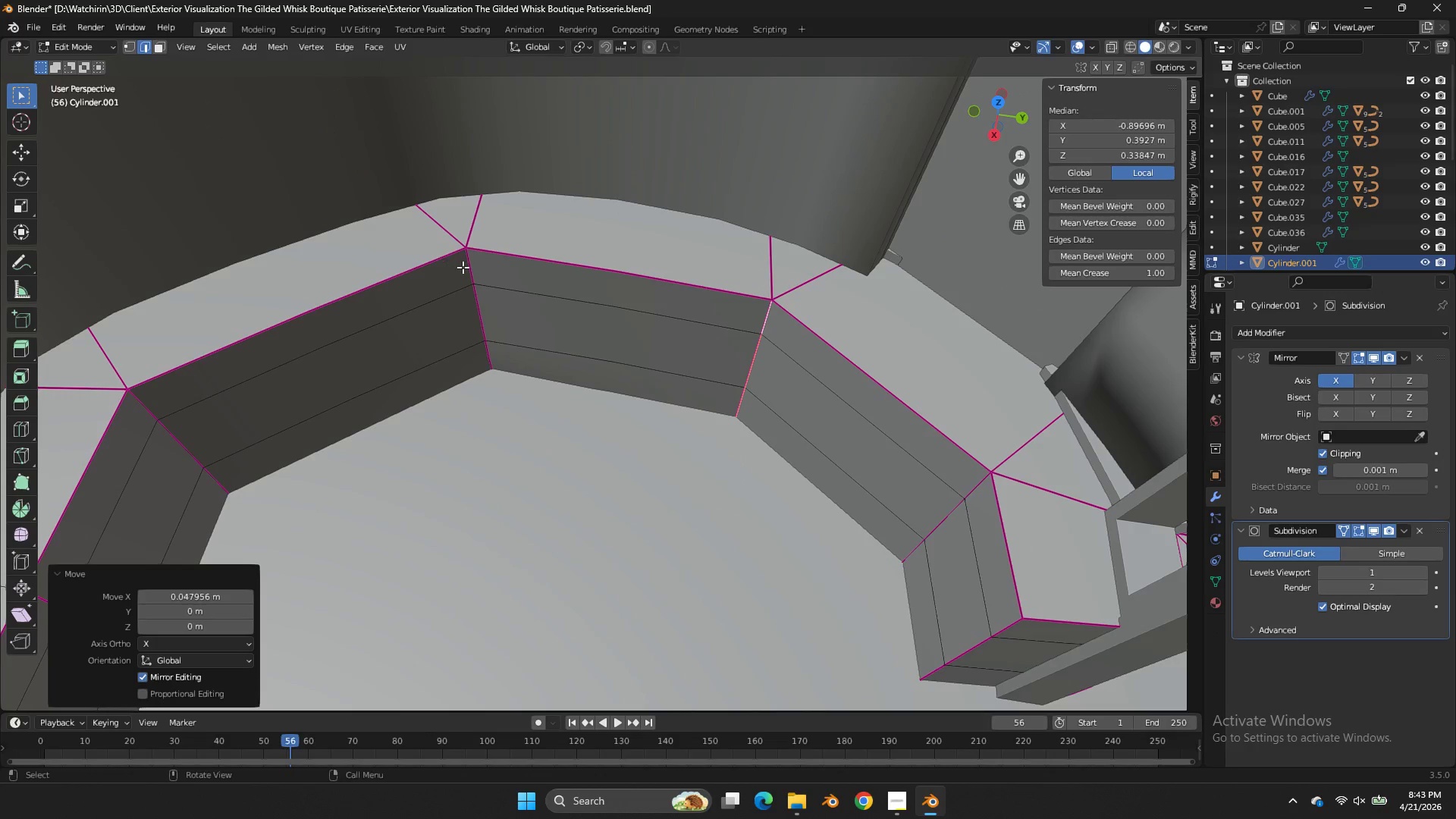 
key(Alt+AltLeft)
 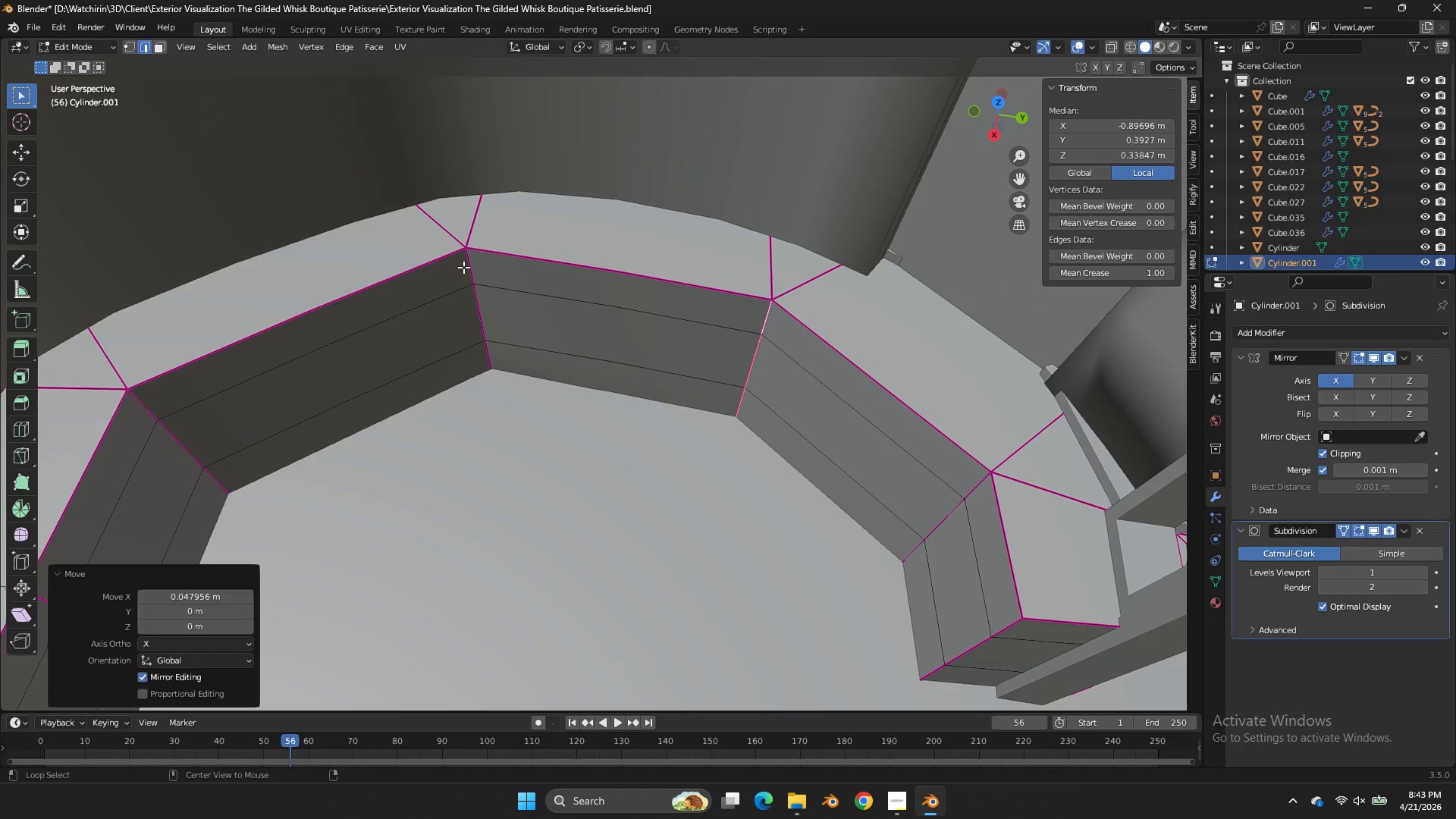 
left_click([463, 267])
 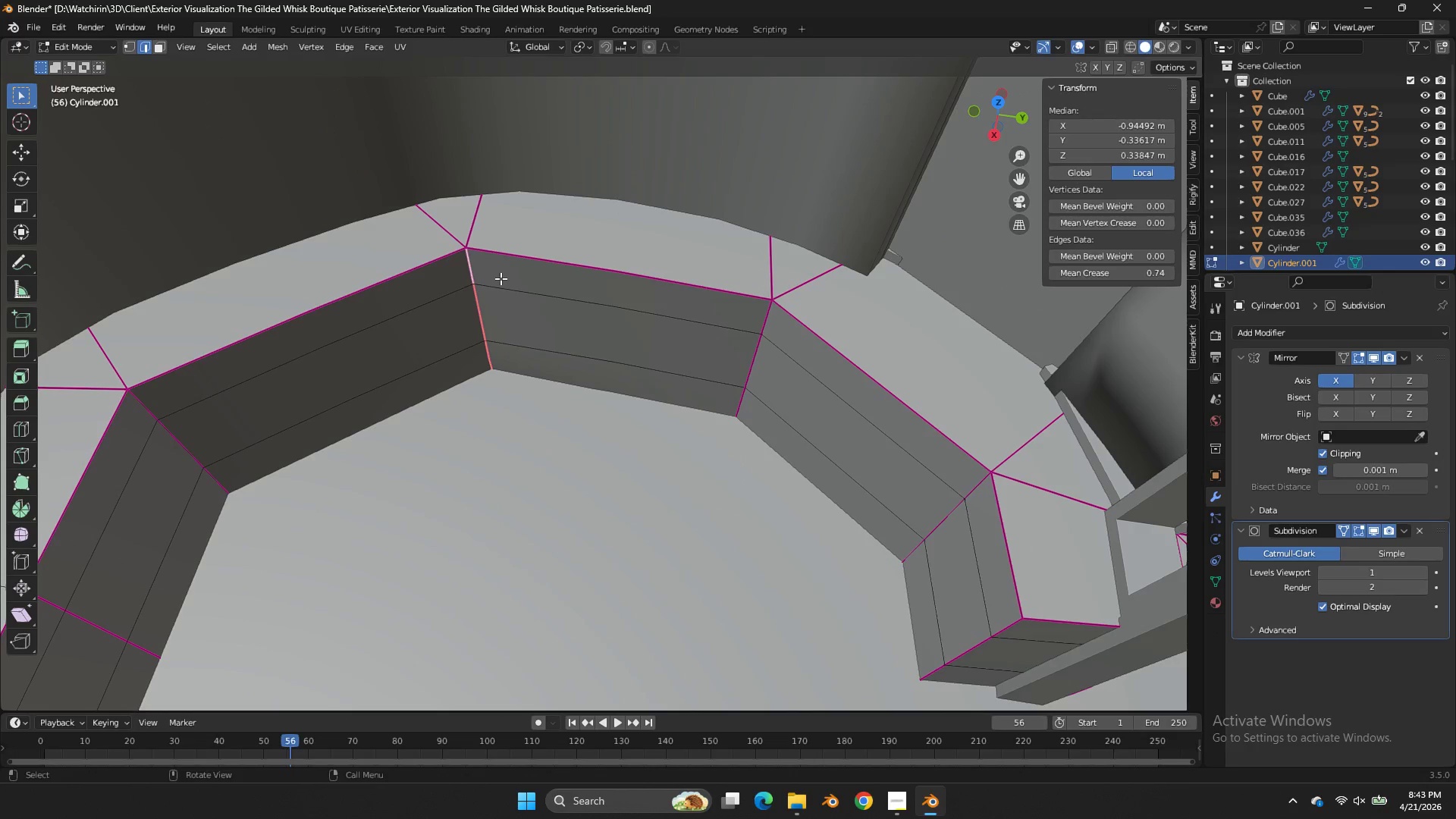 
type(gx)
 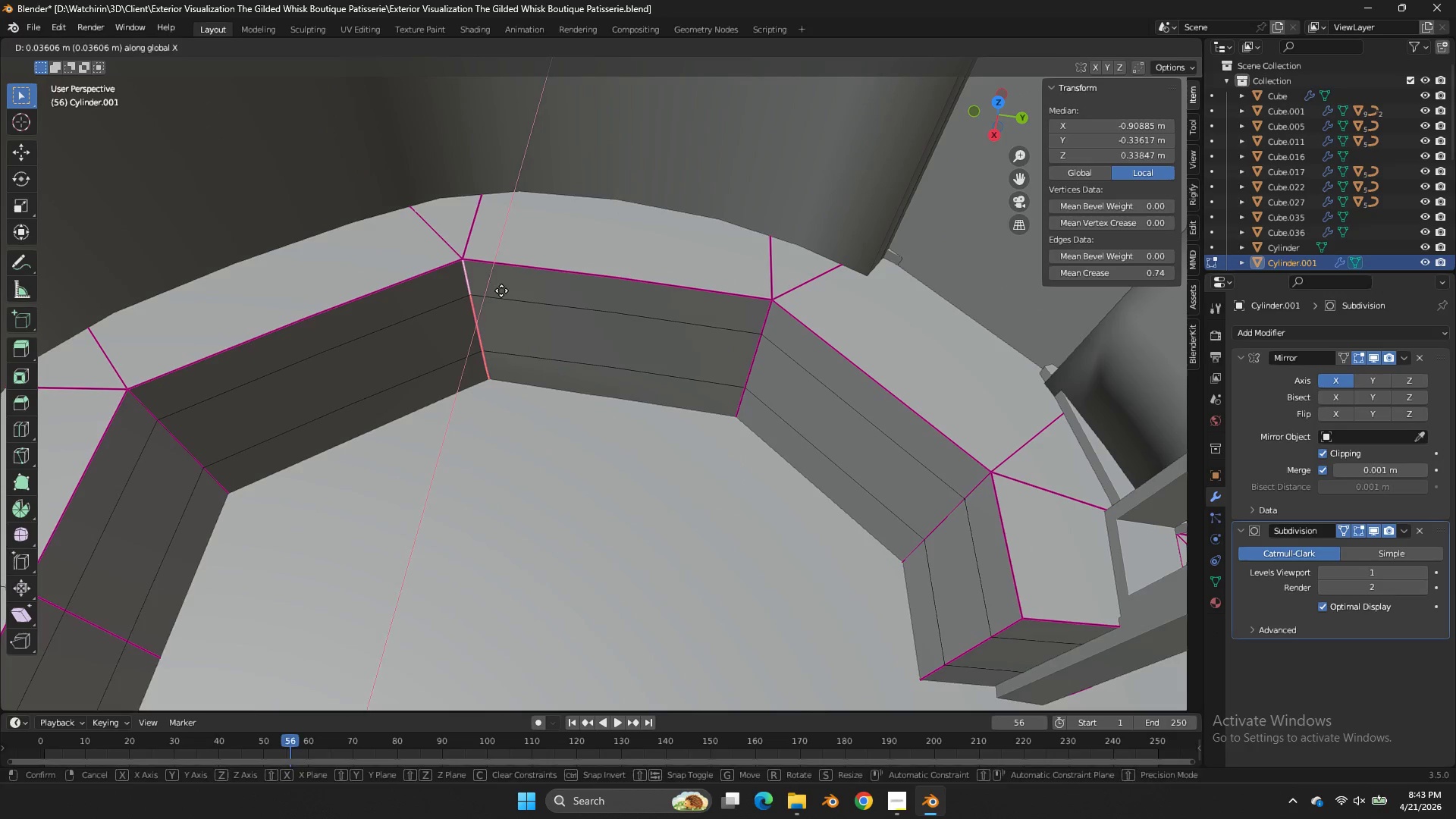 
left_click([501, 290])
 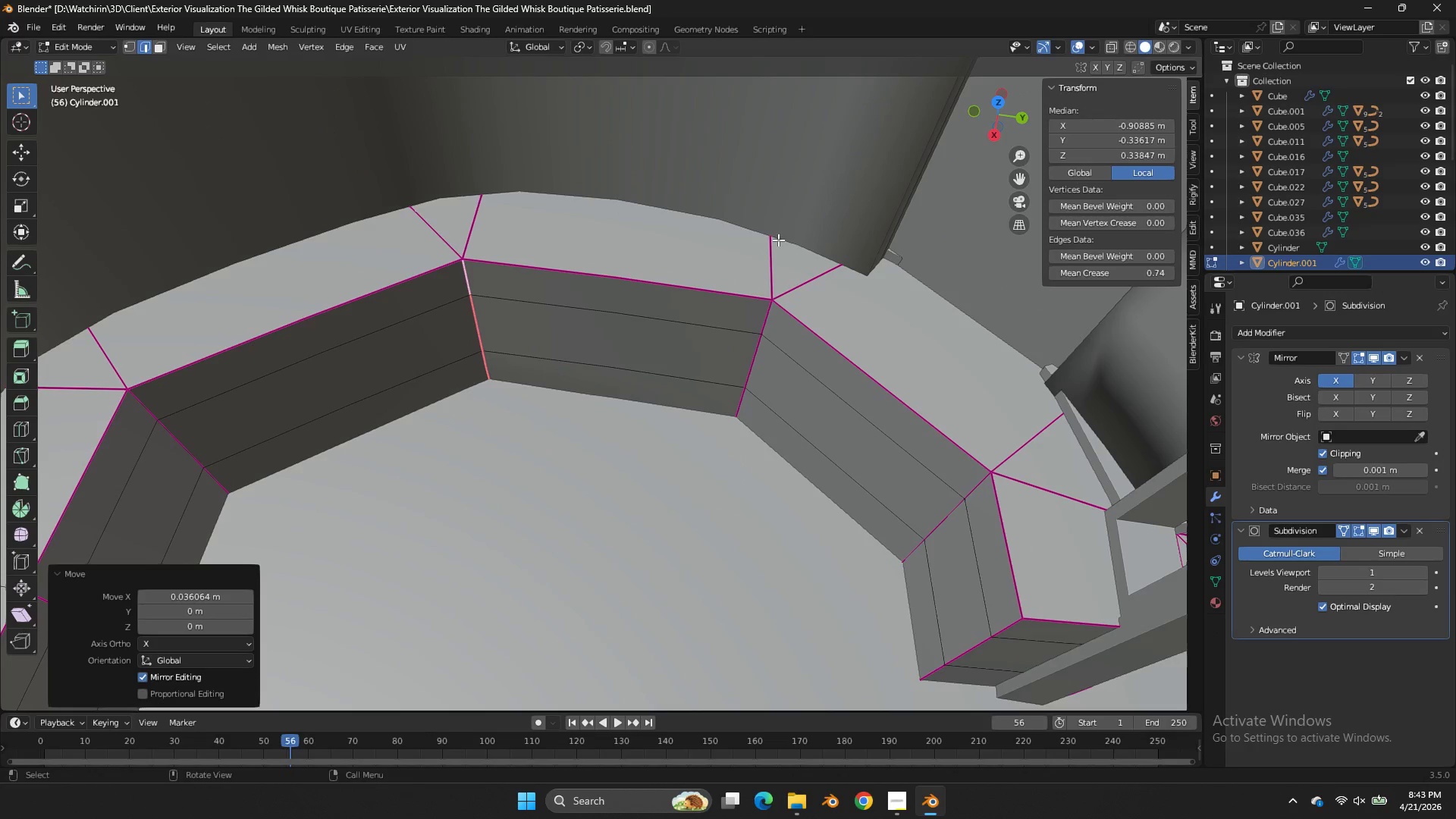 
key(Tab)
 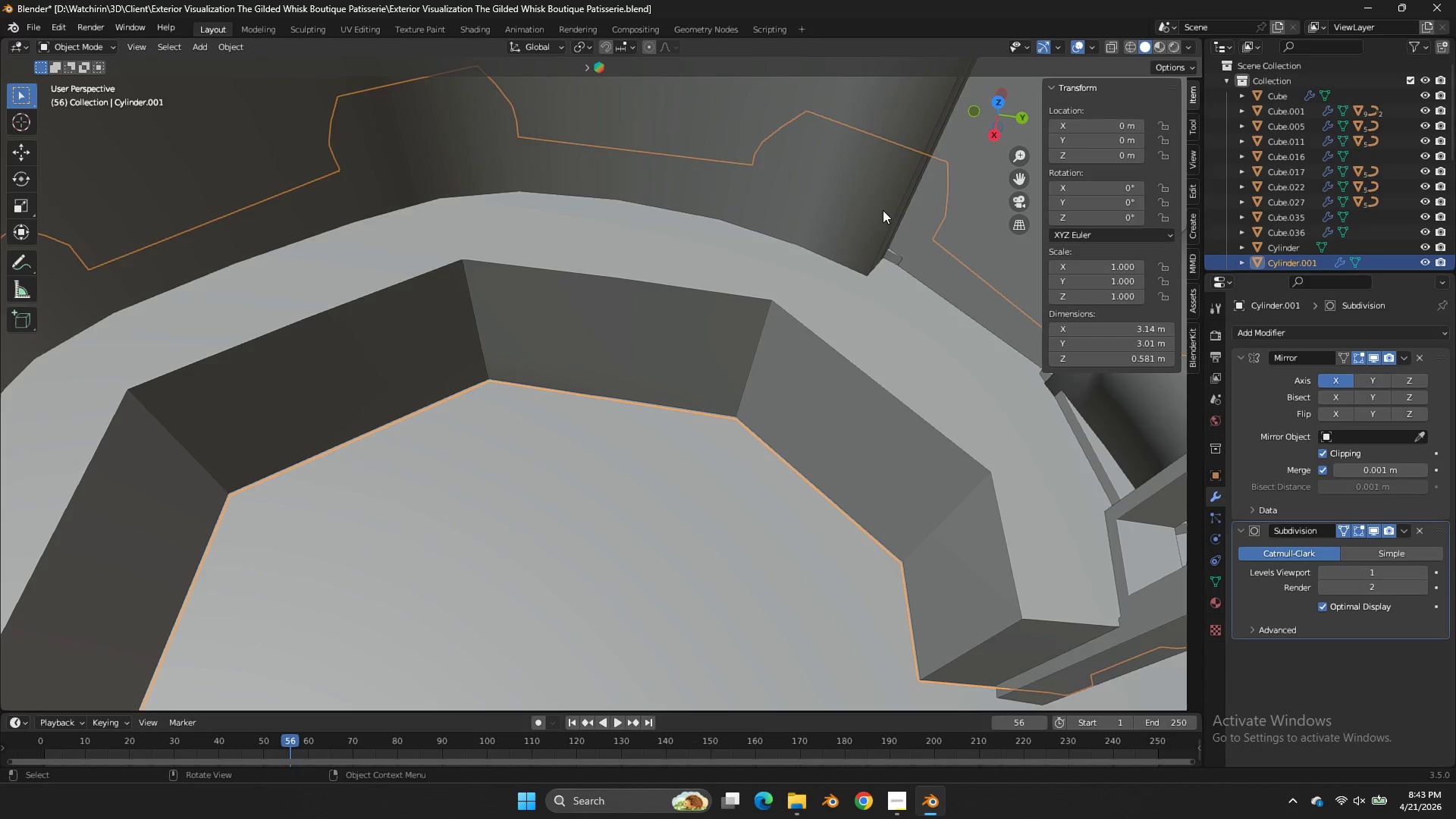 
key(Control+ControlLeft)
 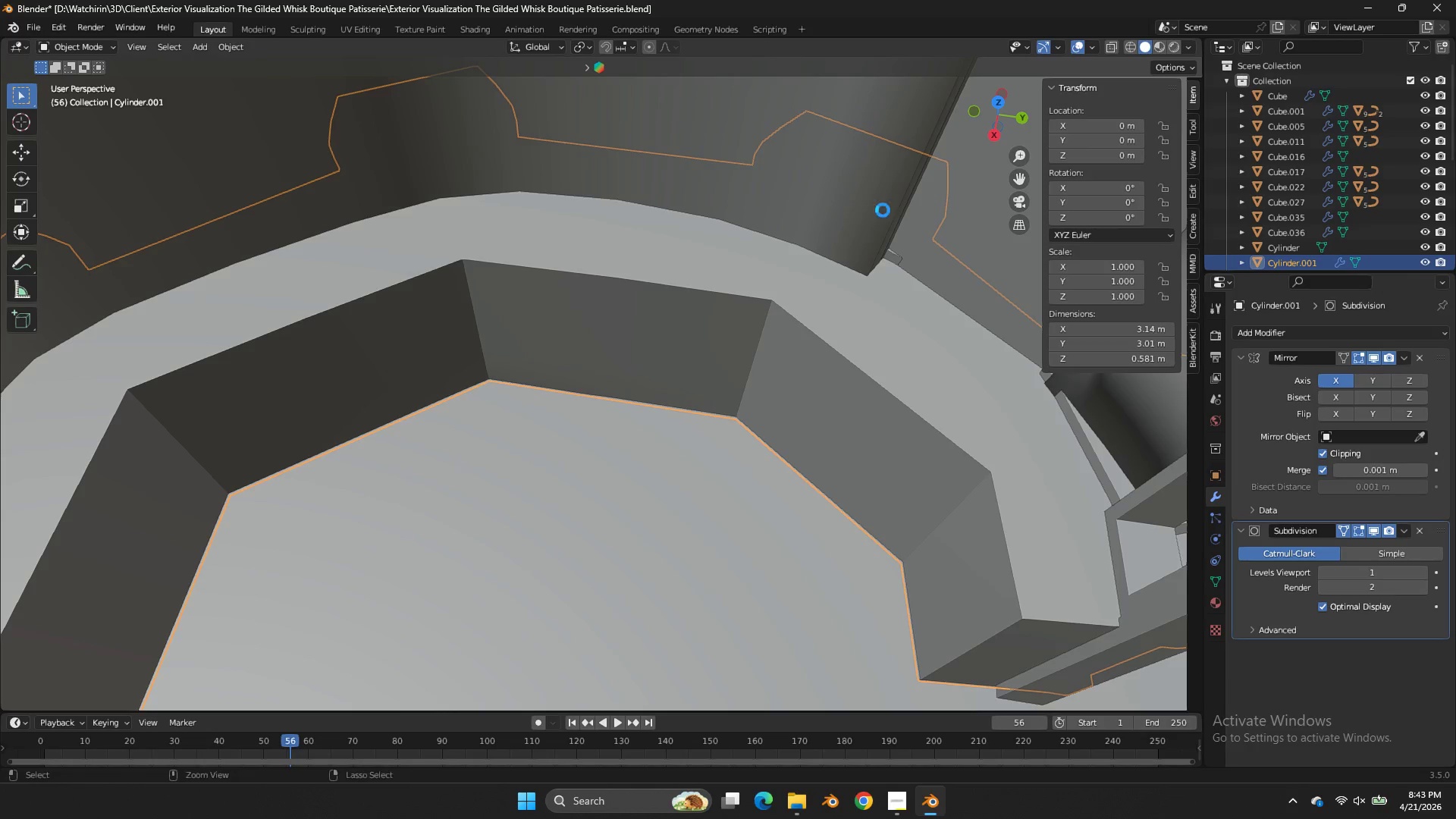 
key(Control+S)
 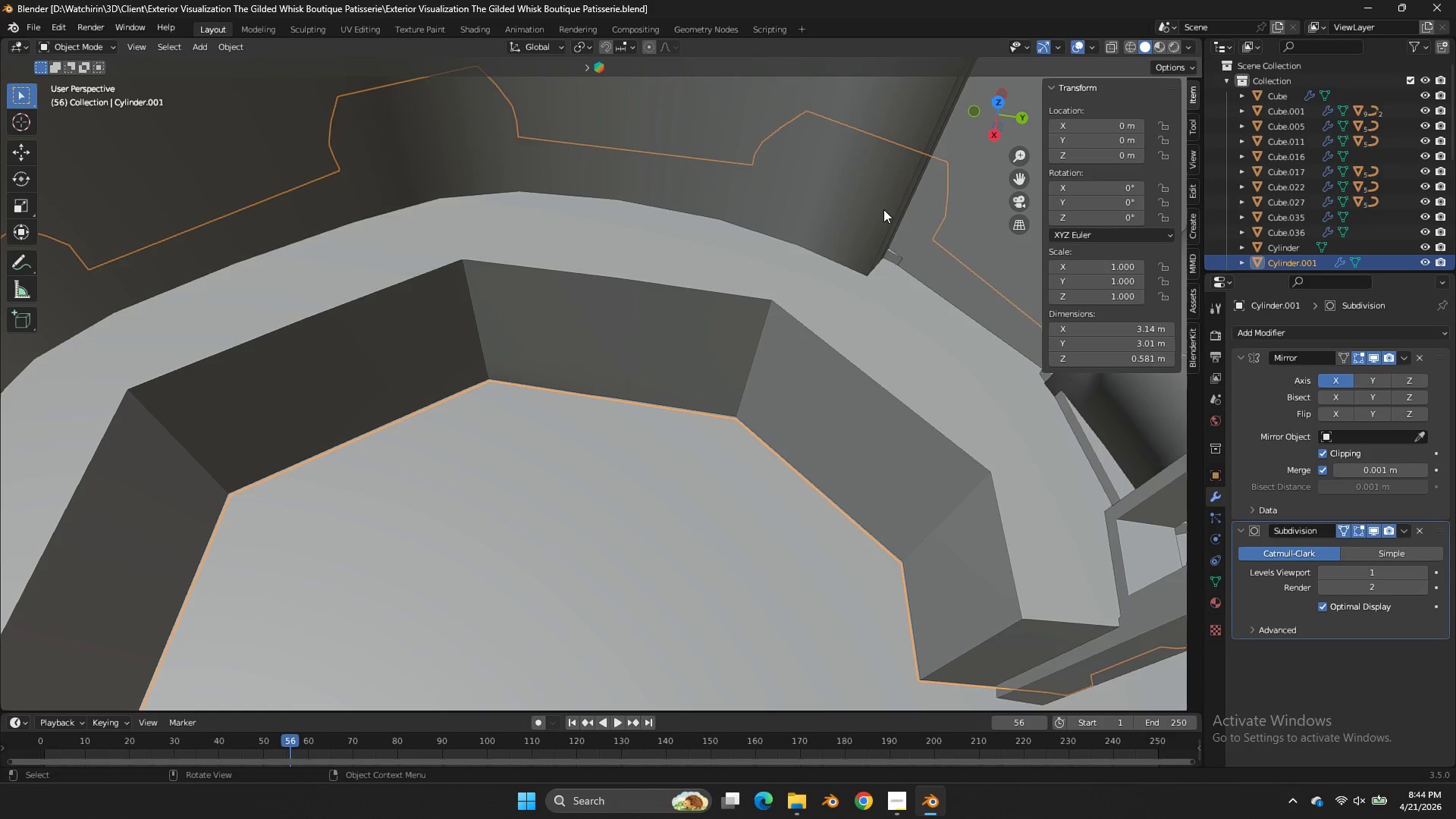 
wait(24.77)
 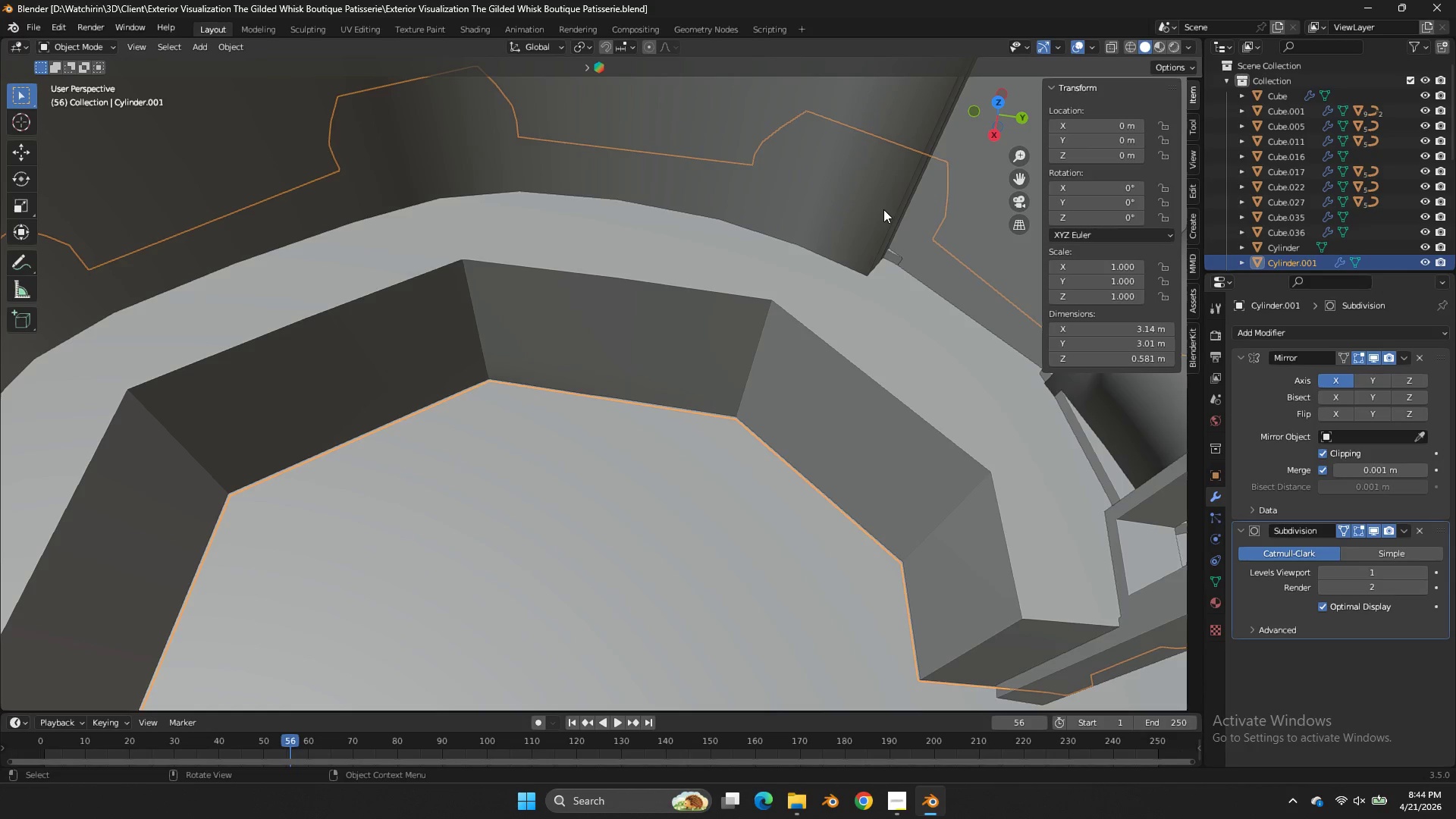 
double_click([896, 264])
 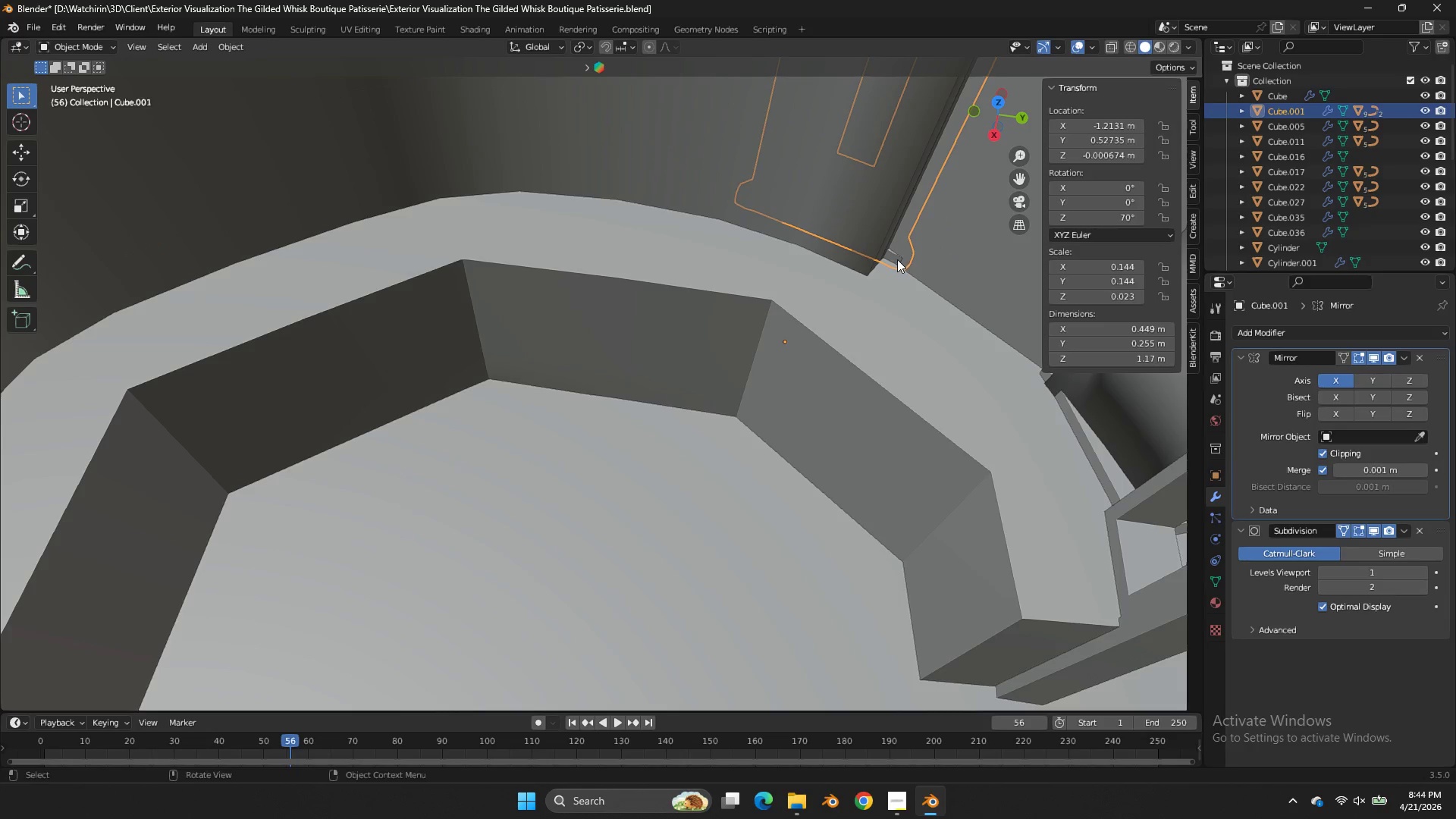 
key(Tab)
 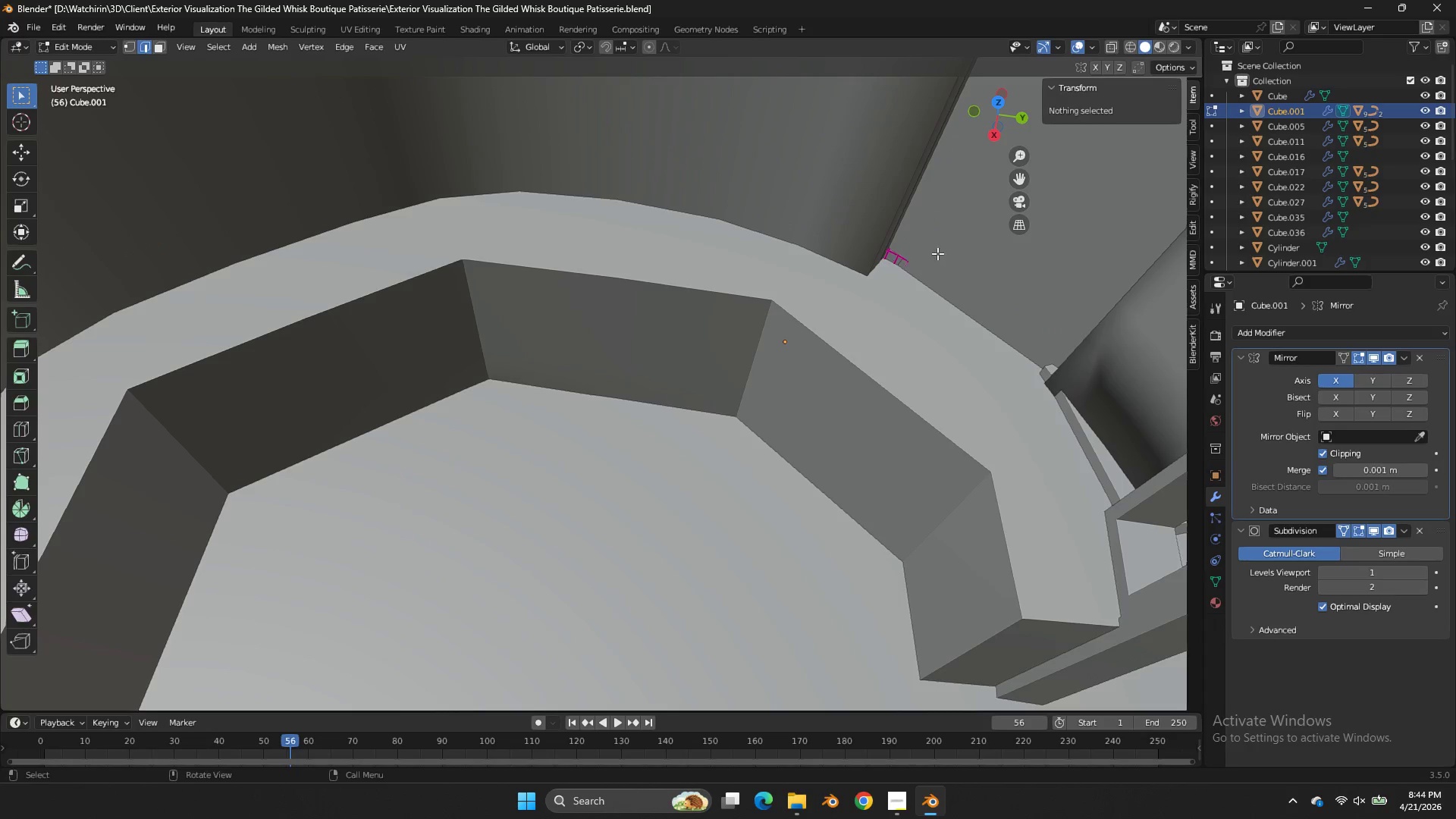 
key(Tab)
 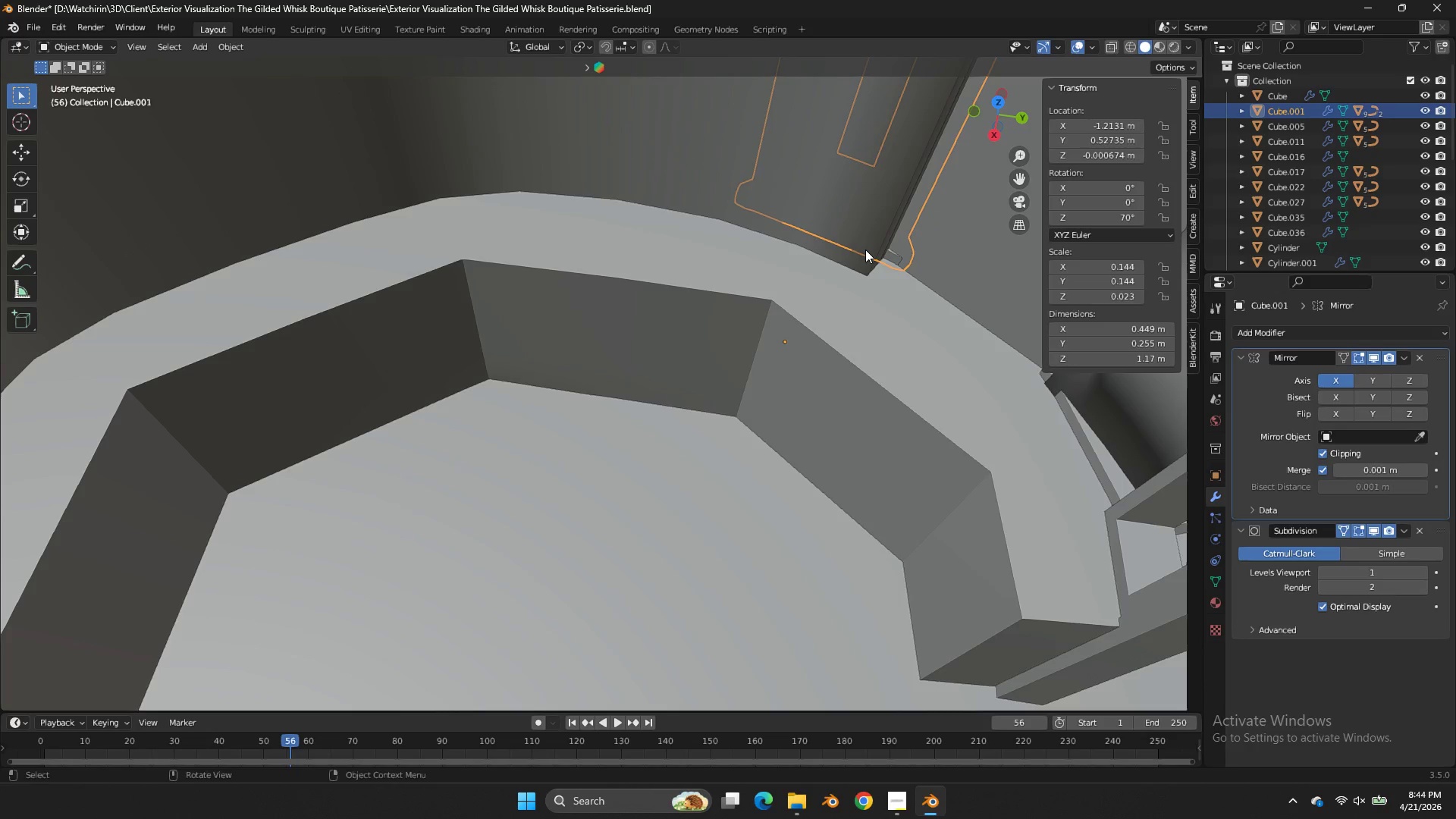 
left_click([865, 249])
 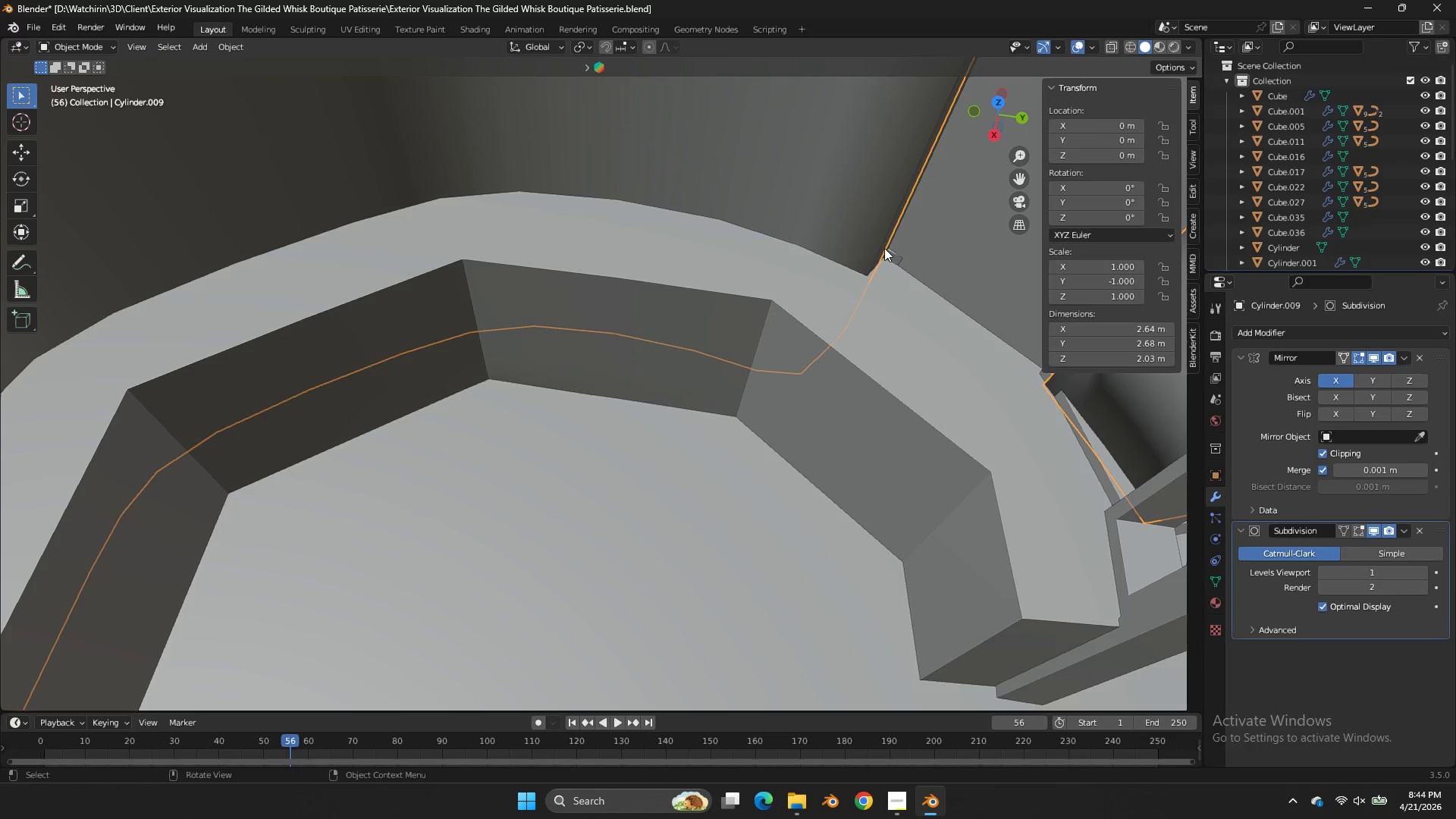 
key(Tab)
 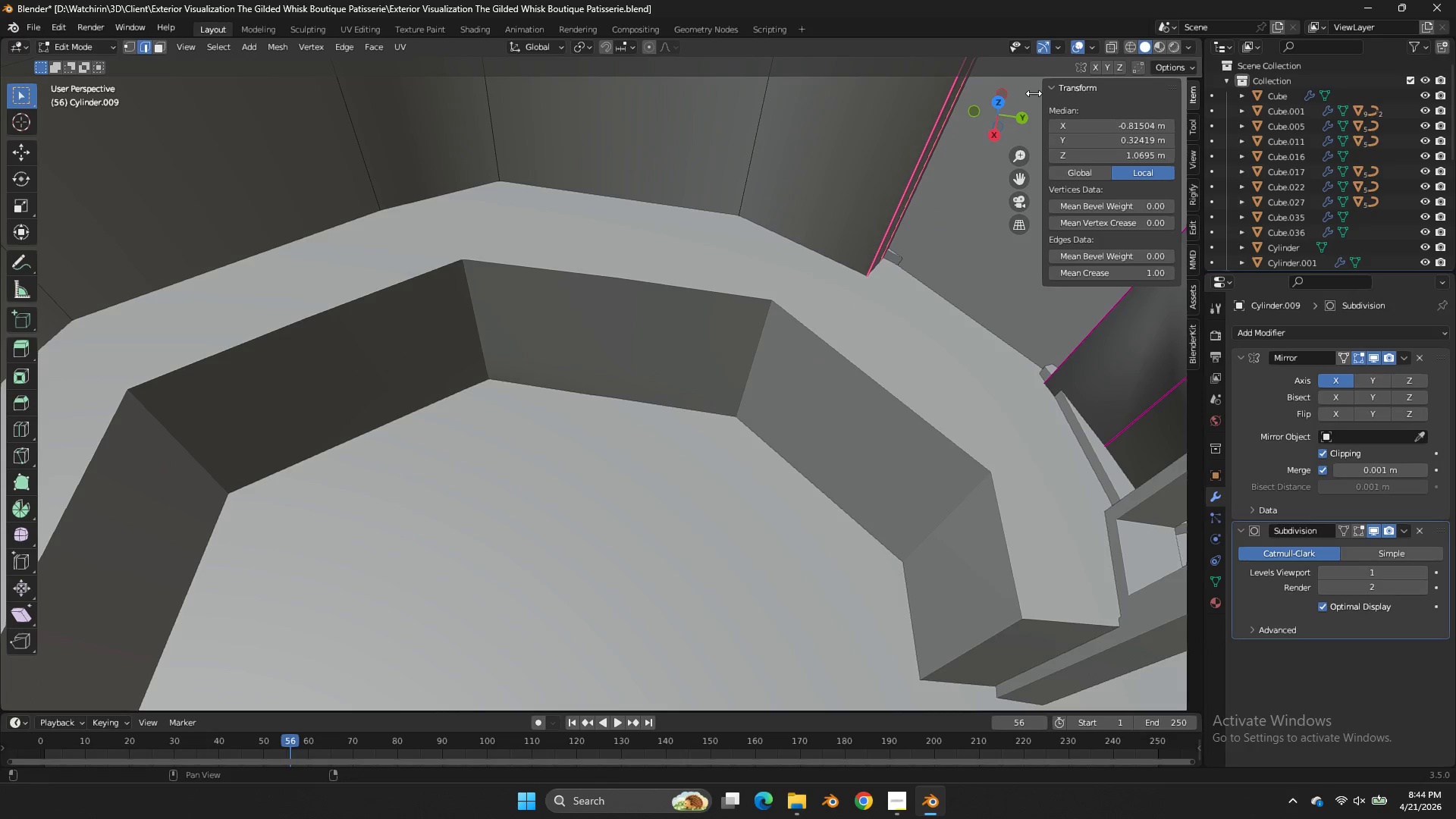 
left_click_drag(start_coordinate=[1007, 99], to_coordinate=[952, 92])
 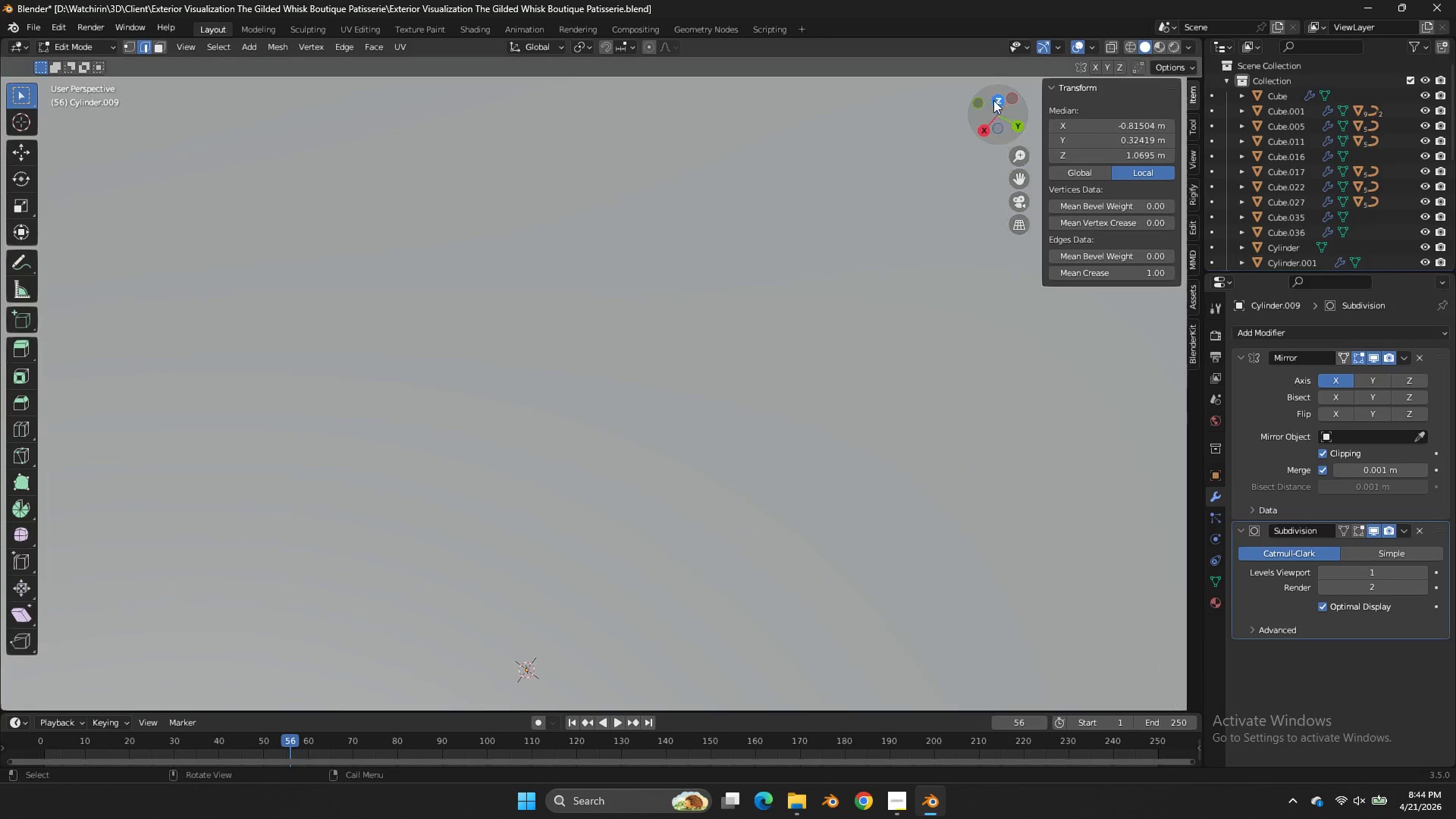 
key(Tab)
 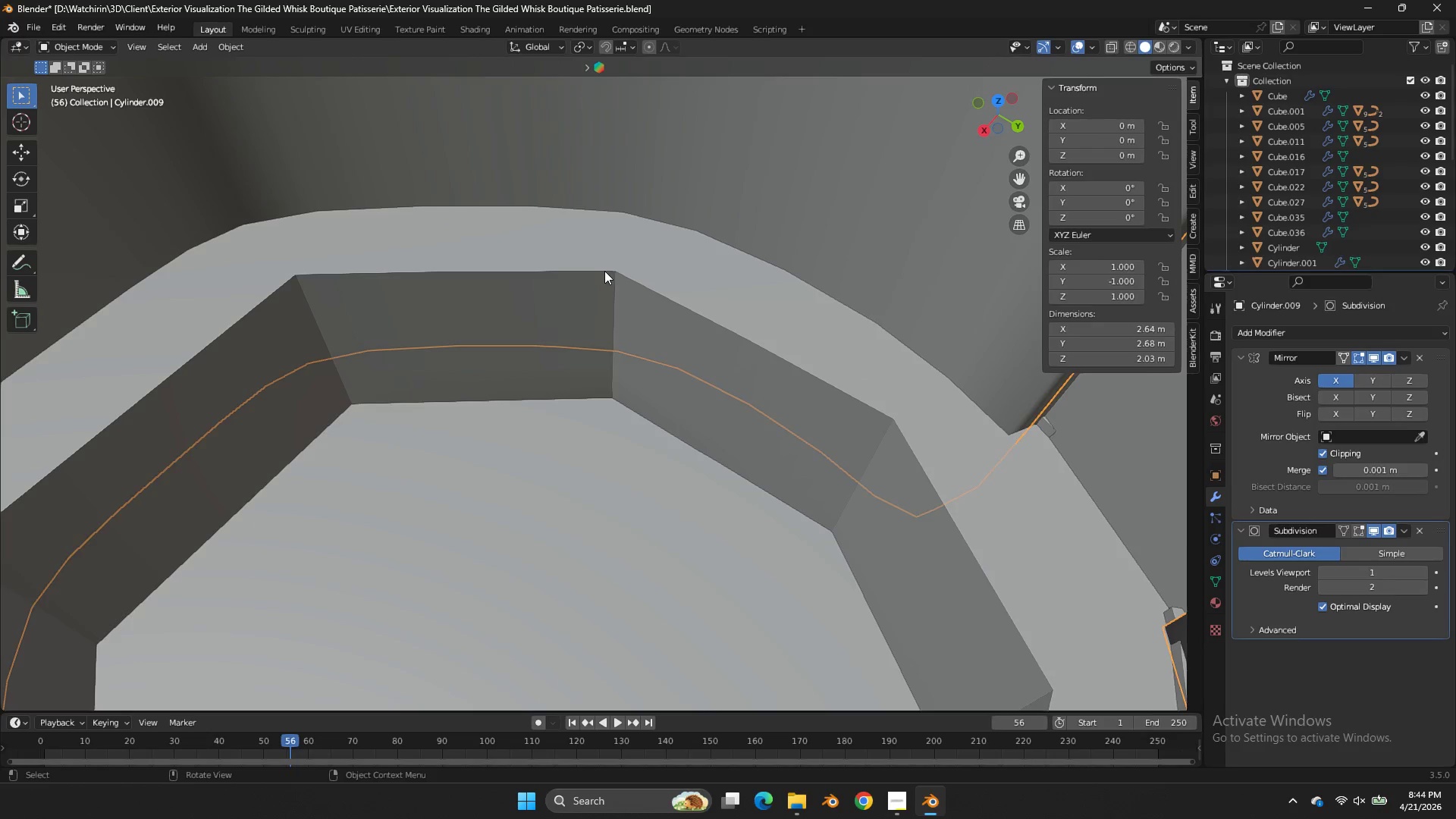 
scroll: coordinate [1026, 282], scroll_direction: none, amount: 0.0
 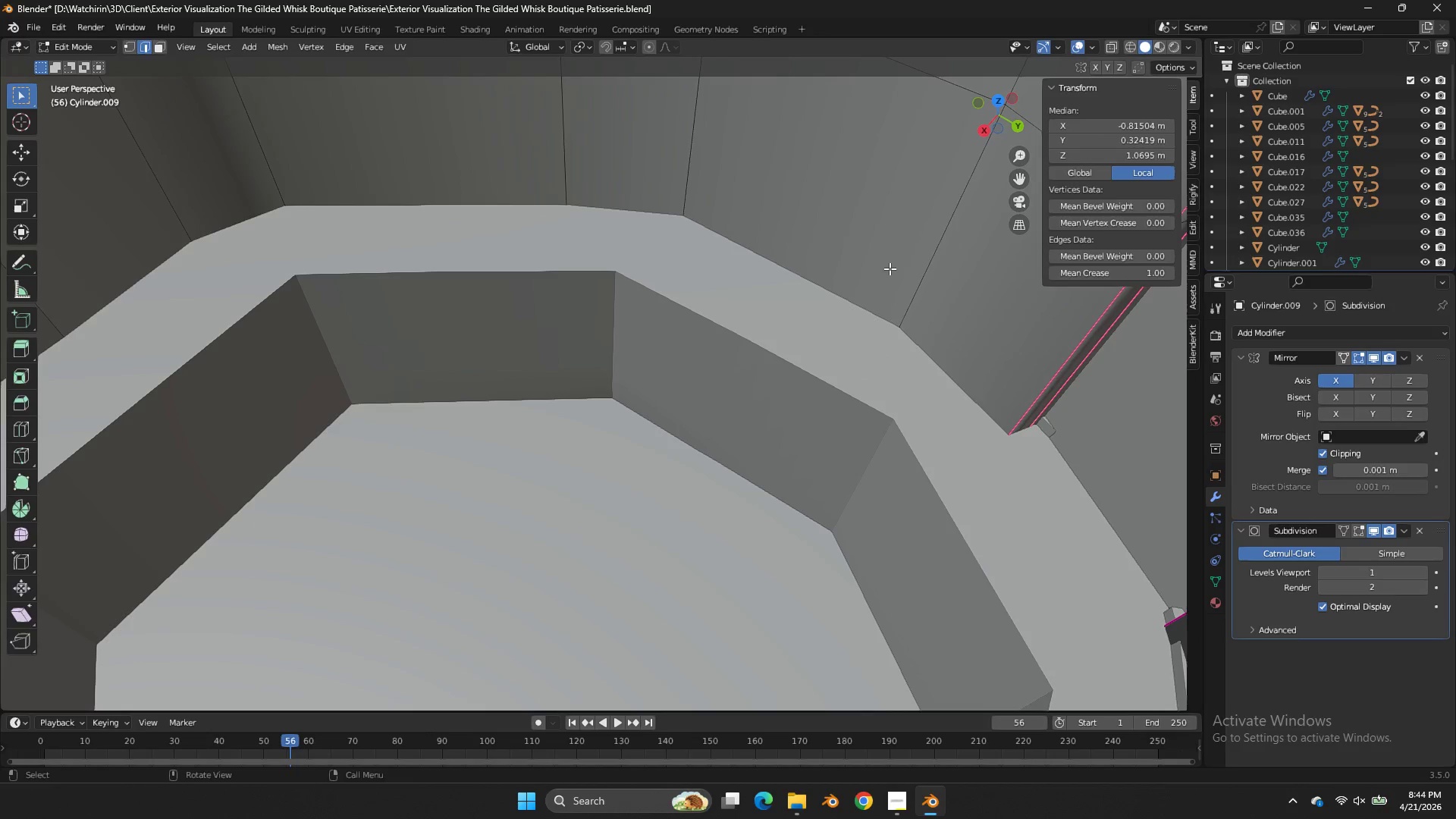 
left_click([604, 271])
 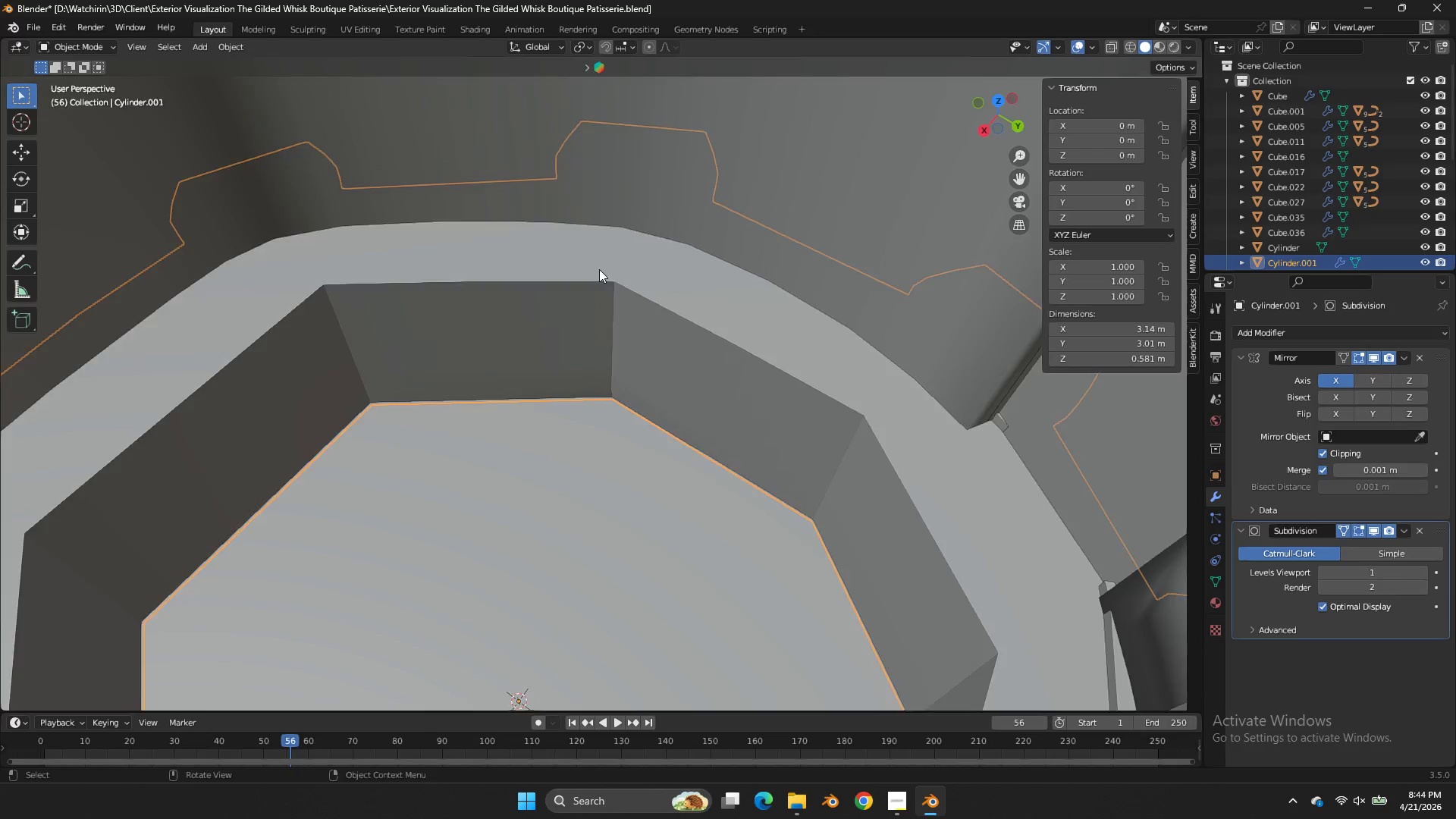 
scroll: coordinate [599, 269], scroll_direction: none, amount: 0.0
 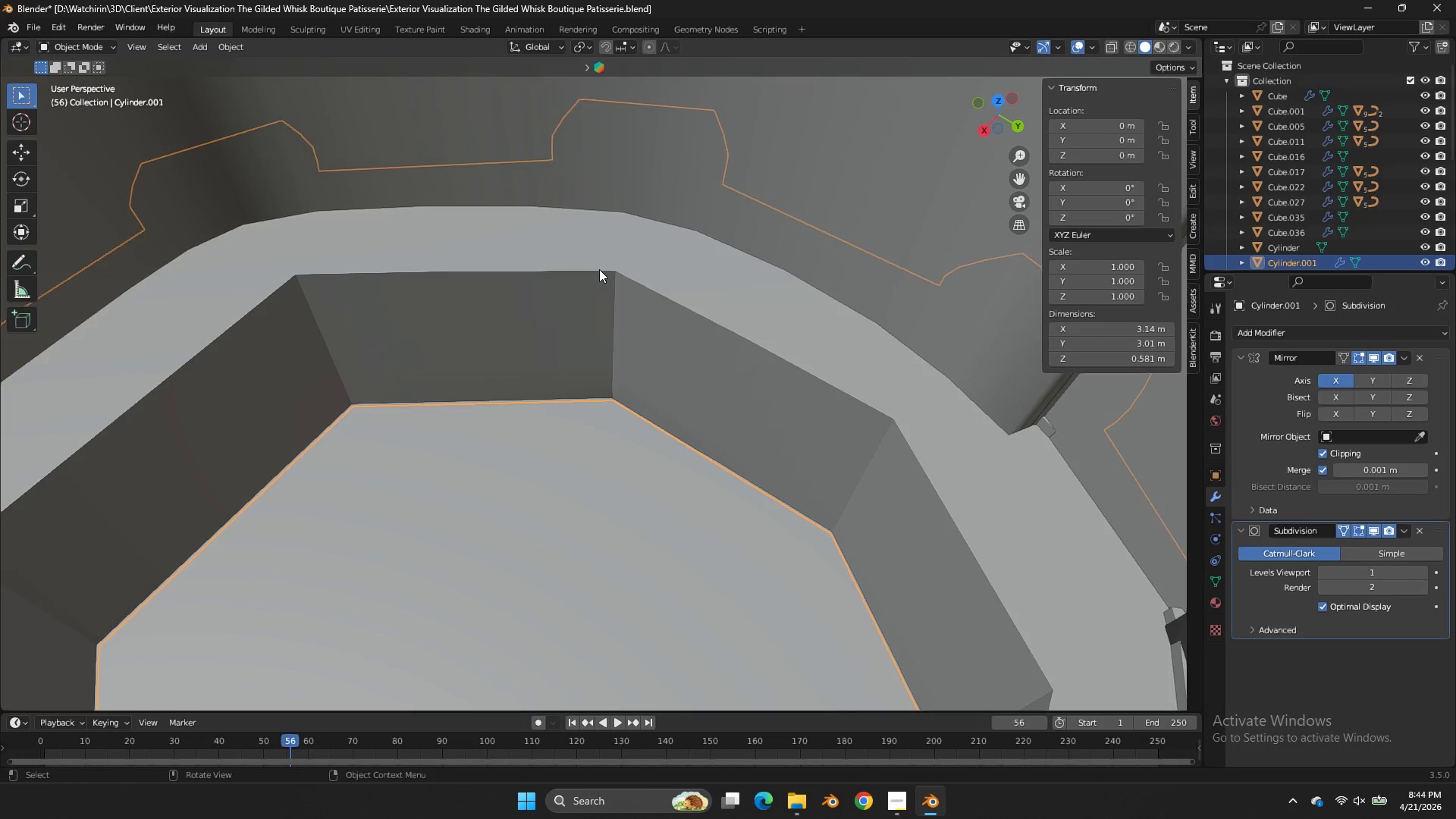 
key(NumpadDivide)
 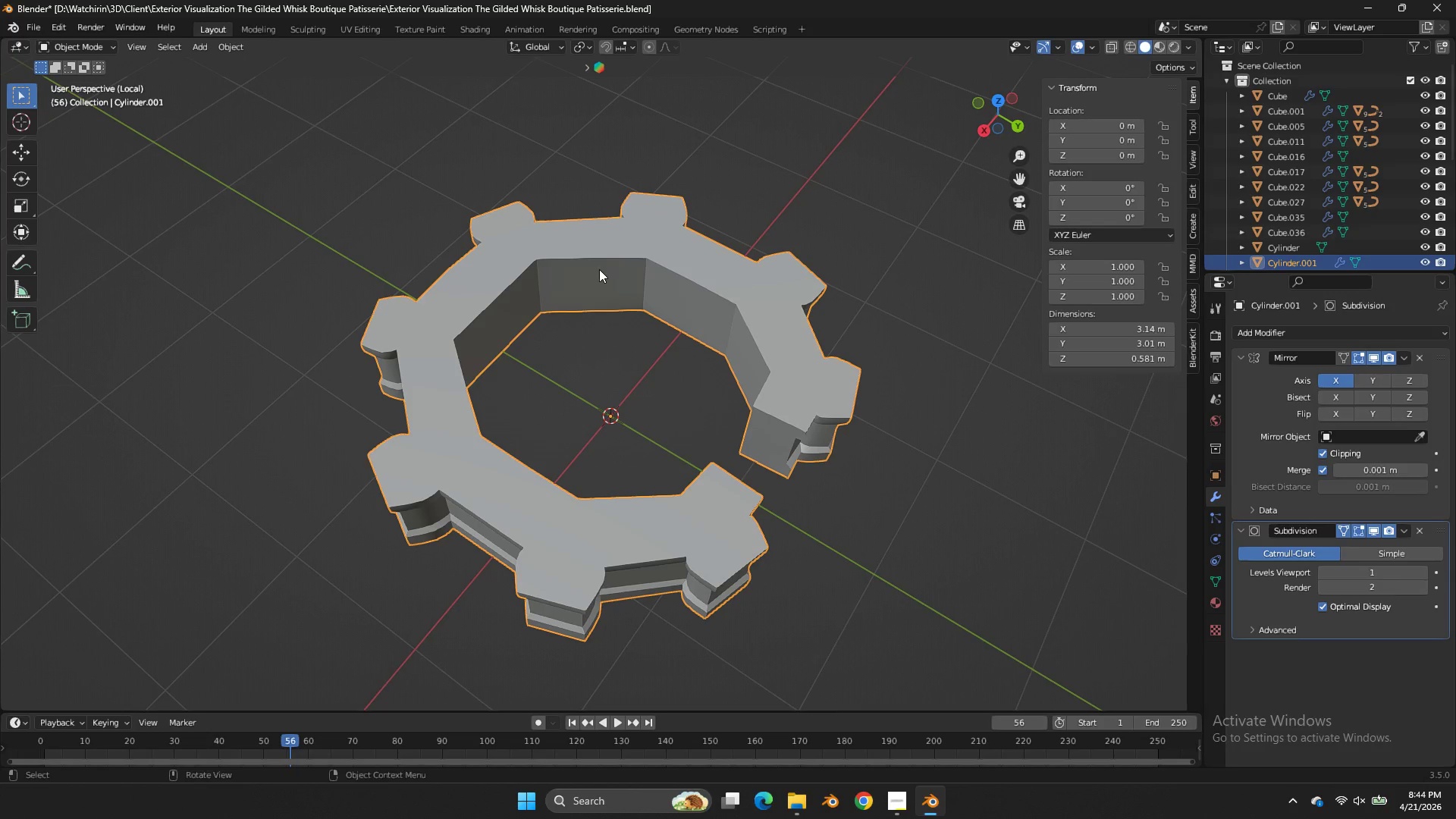 
key(Control+ControlLeft)
 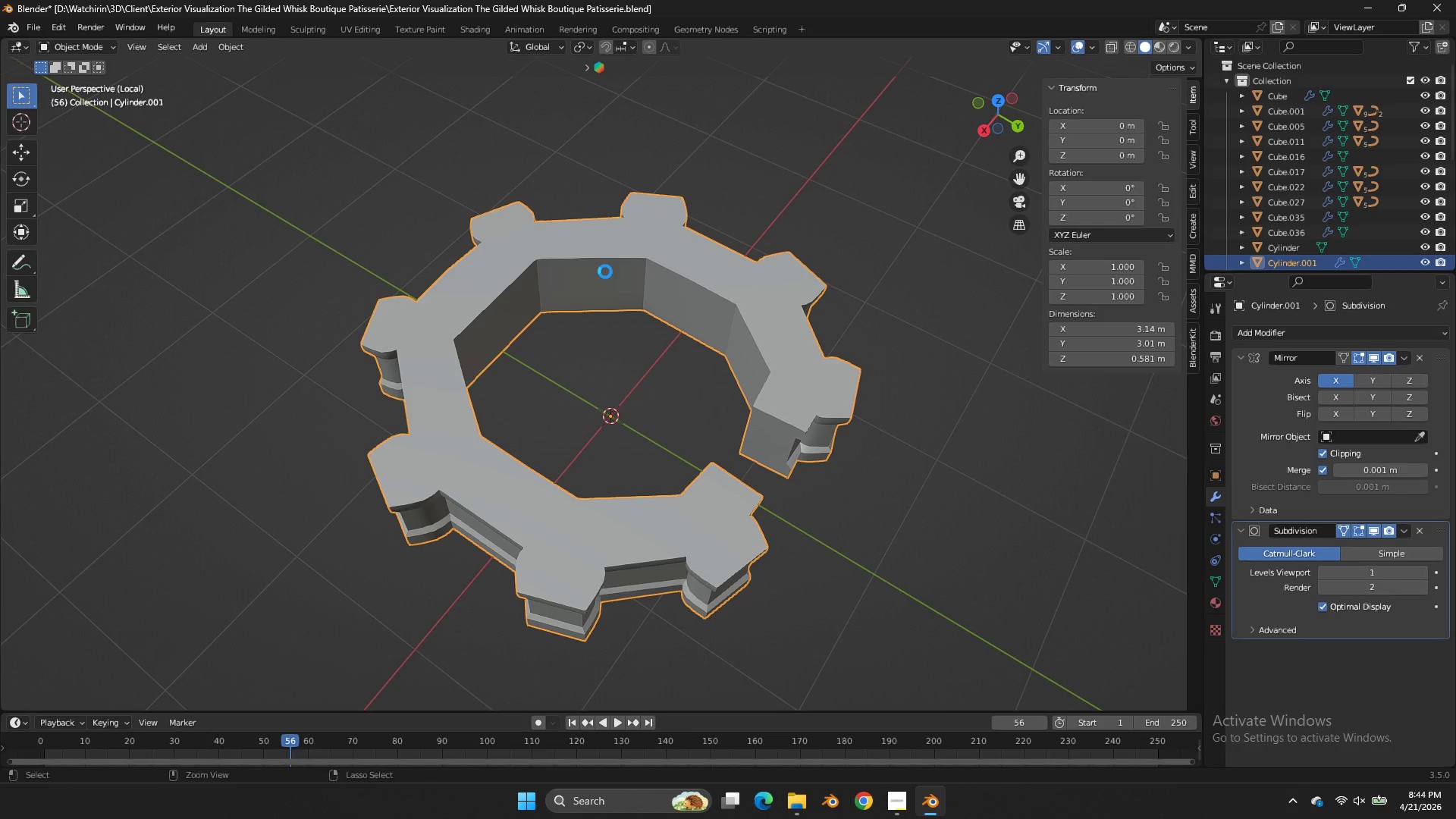 
key(Control+S)
 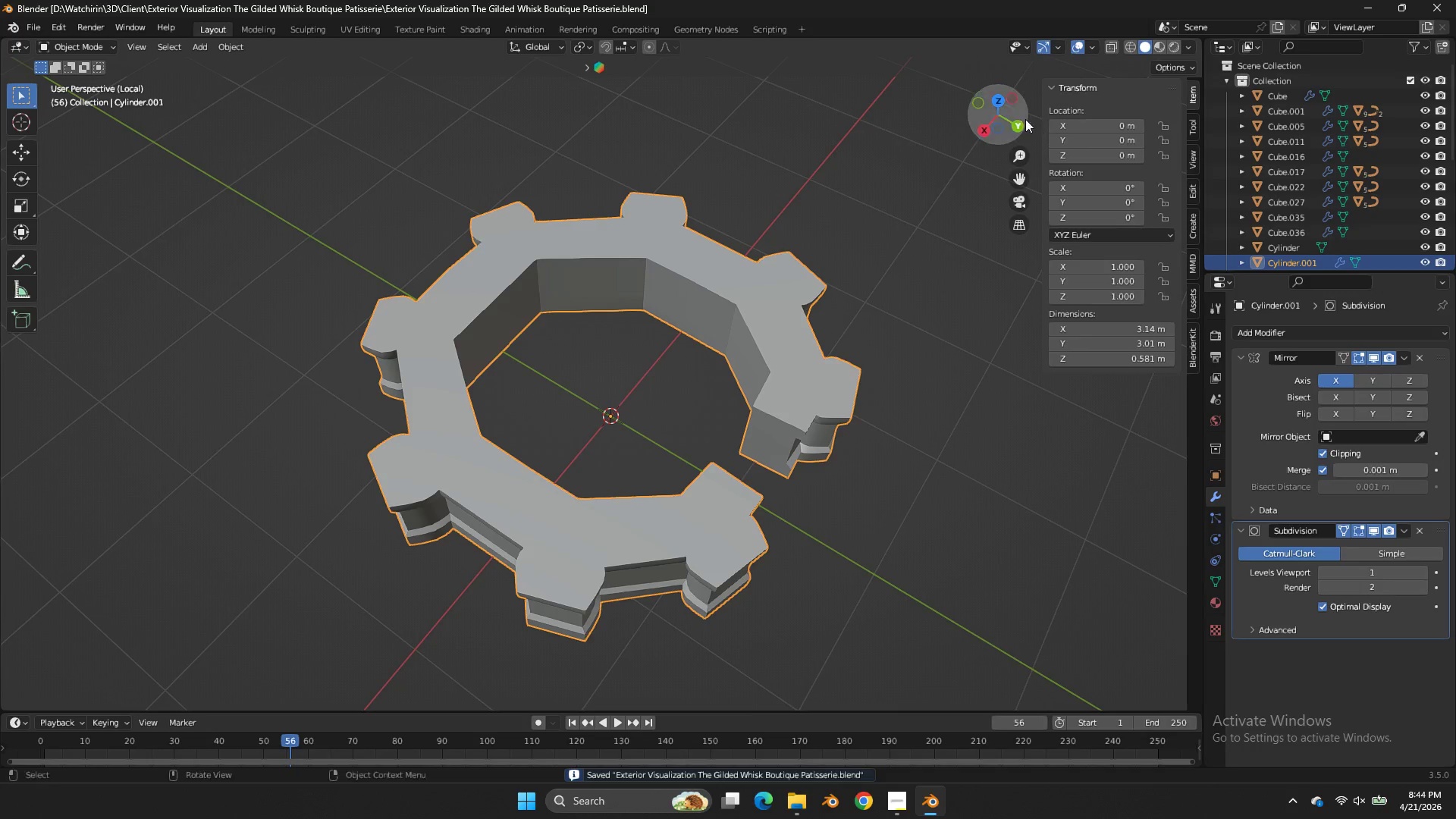 
left_click_drag(start_coordinate=[1015, 118], to_coordinate=[923, 107])
 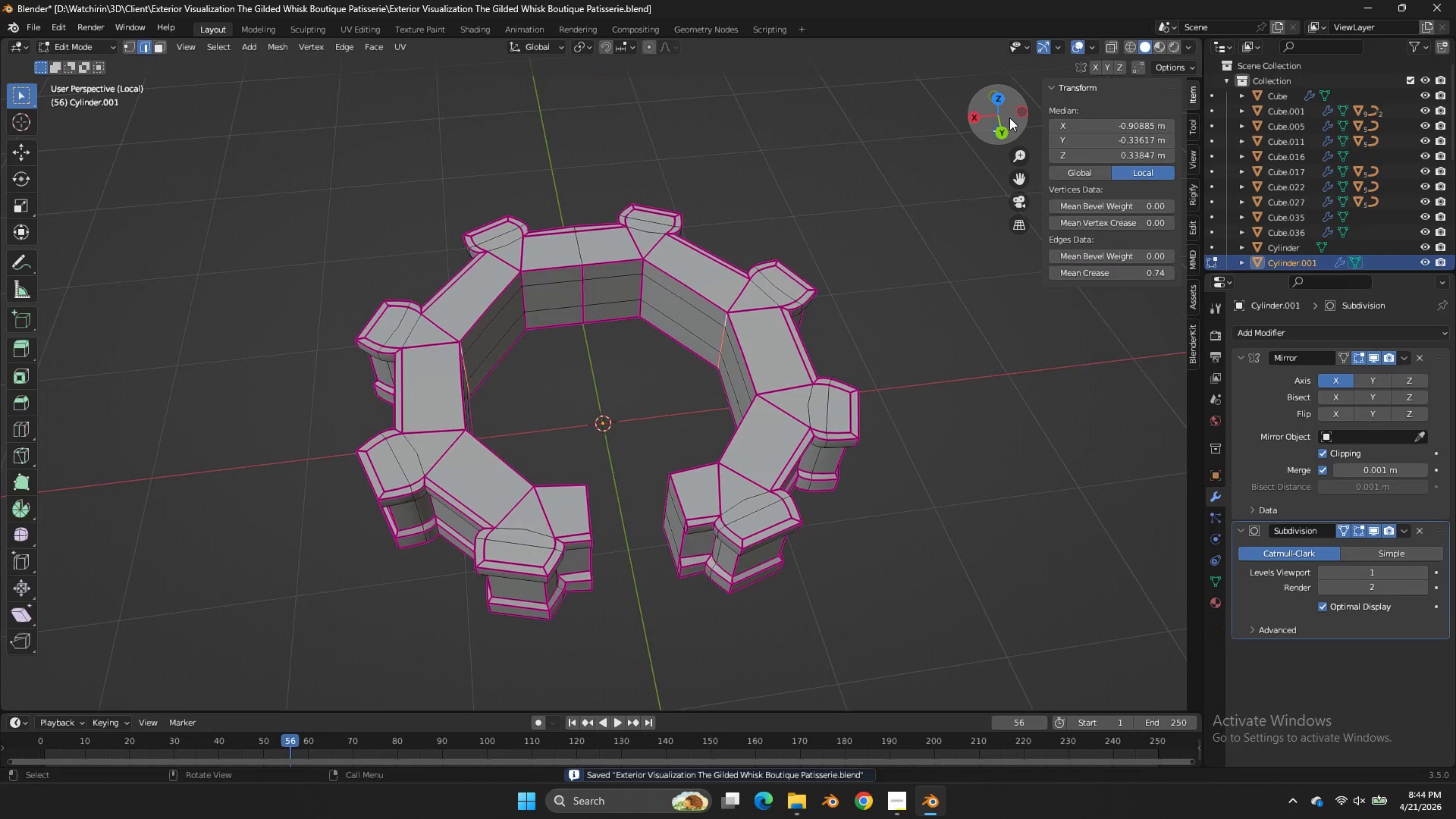 
key(Tab)
 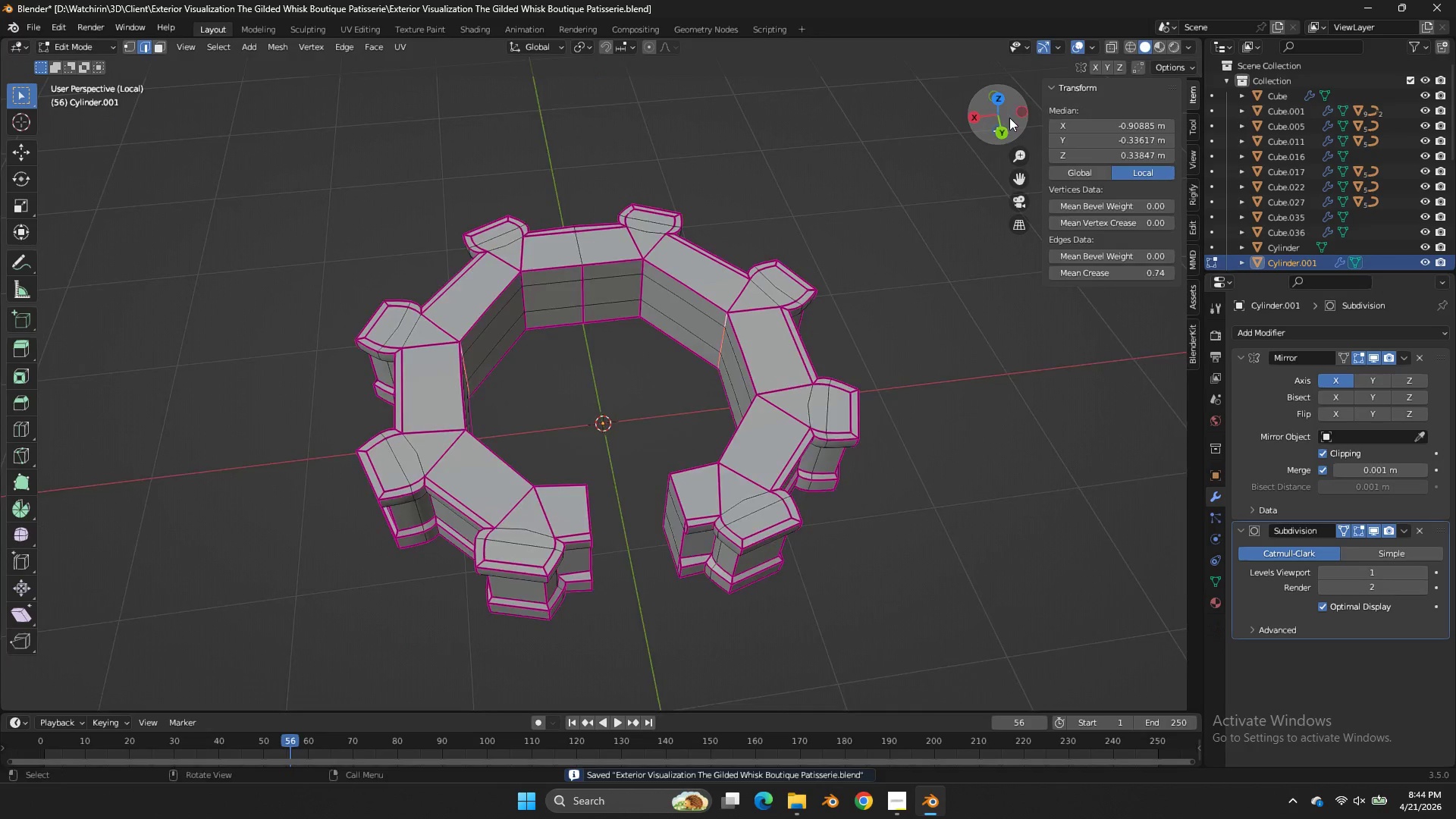 
left_click_drag(start_coordinate=[1009, 118], to_coordinate=[1007, 130])
 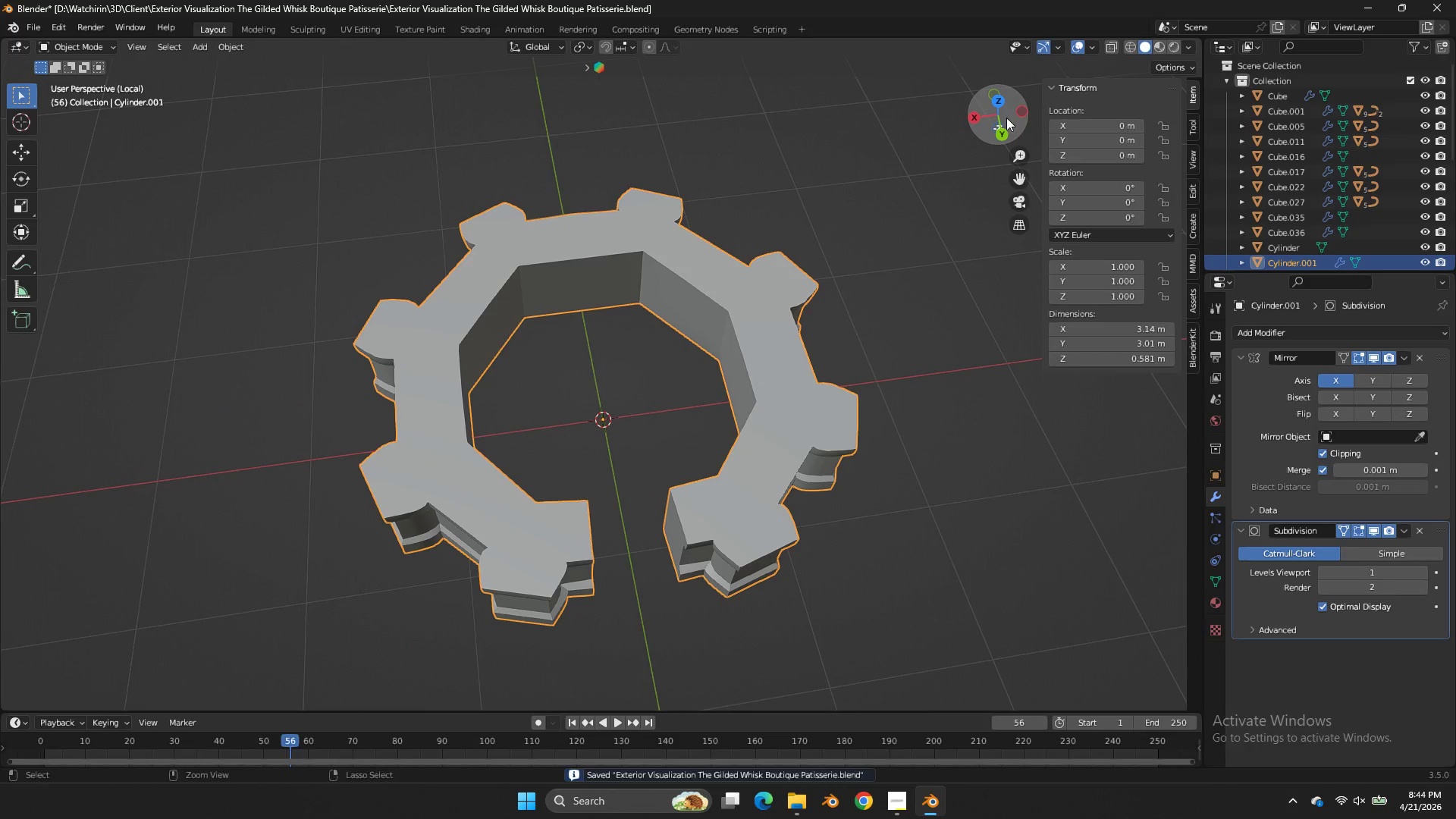 
key(Tab)
 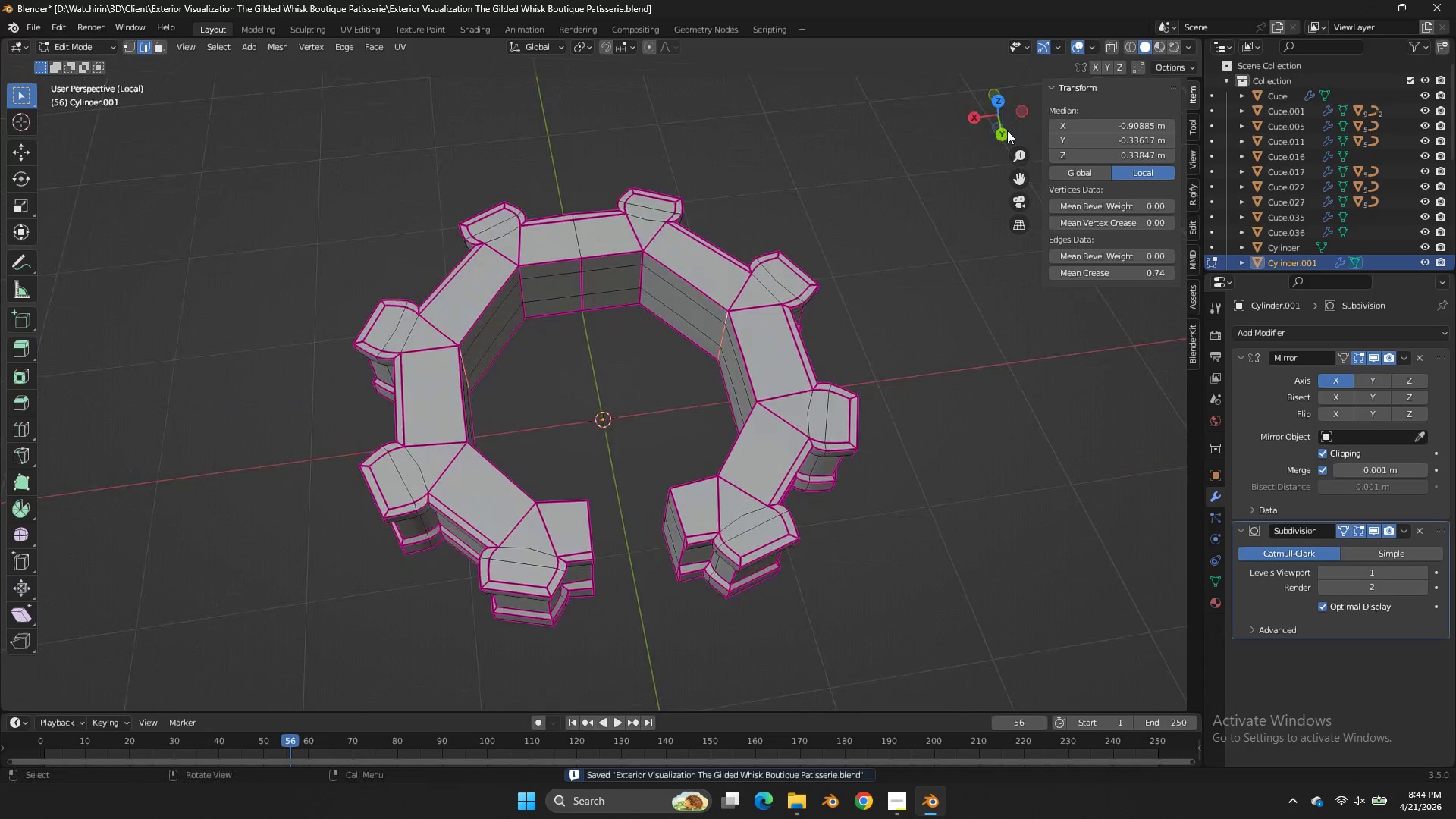 
key(Tab)
 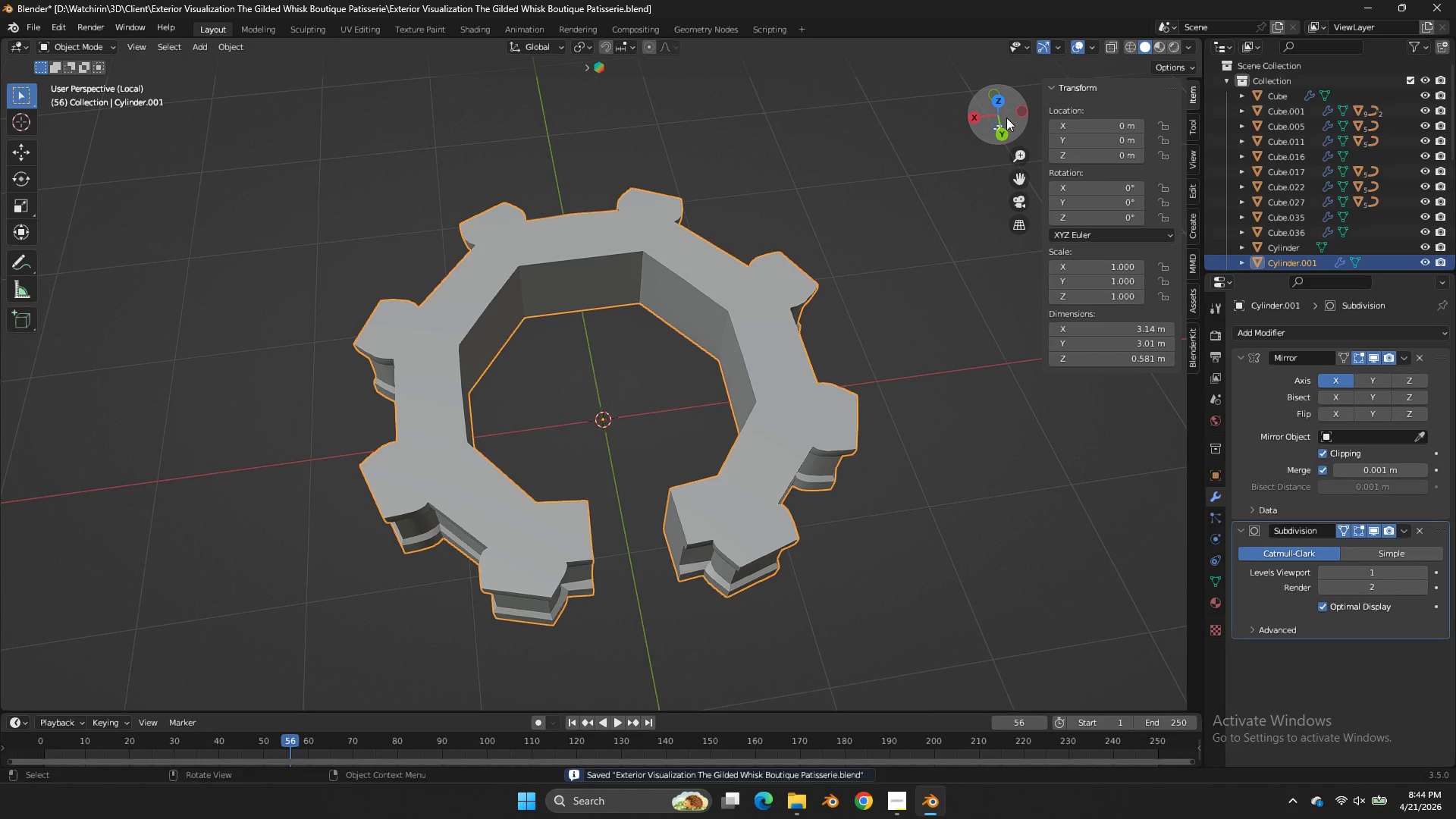 
key(Control+ControlLeft)
 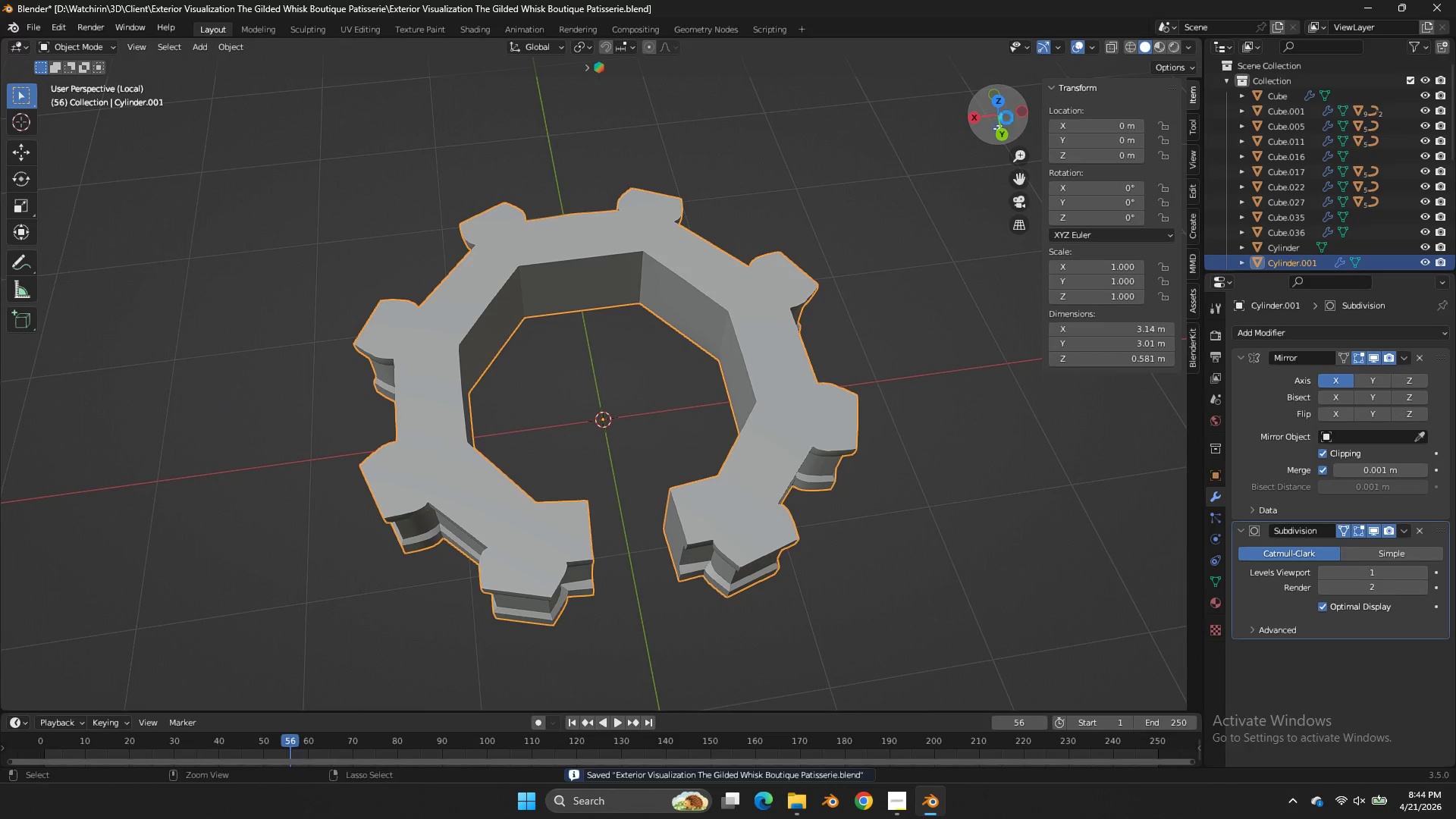 
key(Control+S)
 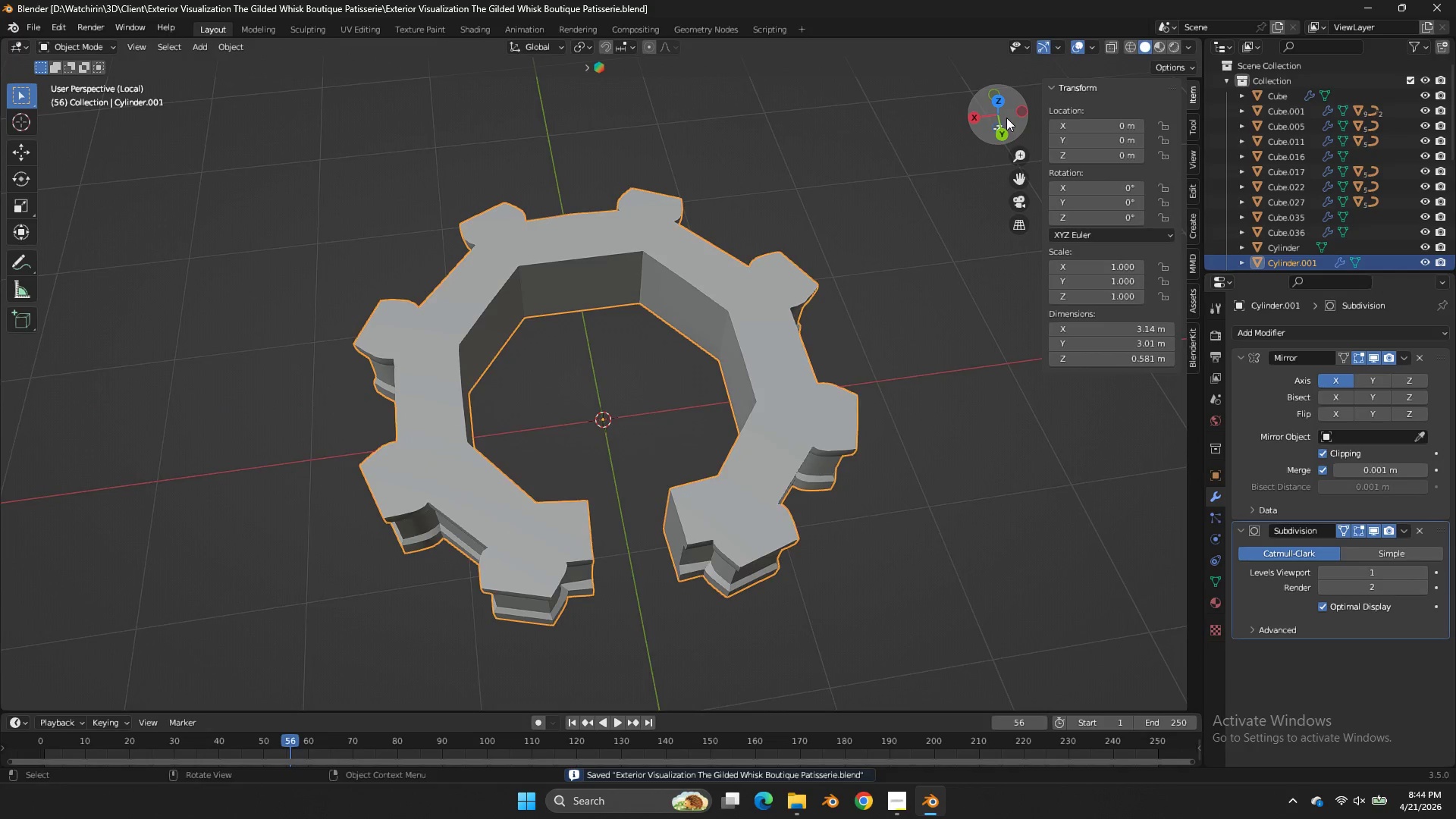 
left_click_drag(start_coordinate=[1006, 118], to_coordinate=[990, 142])
 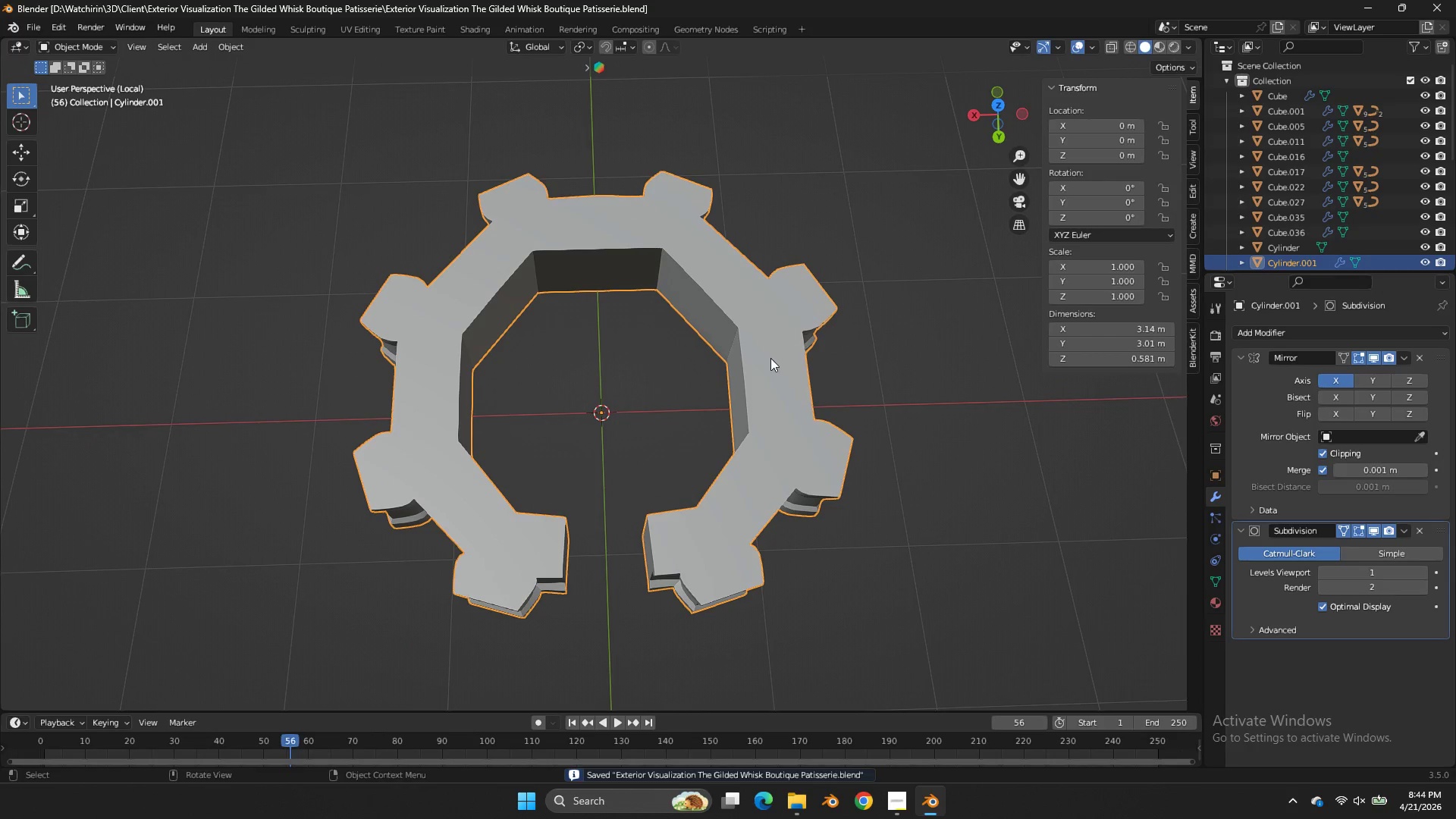 
key(Alt+AltLeft)
 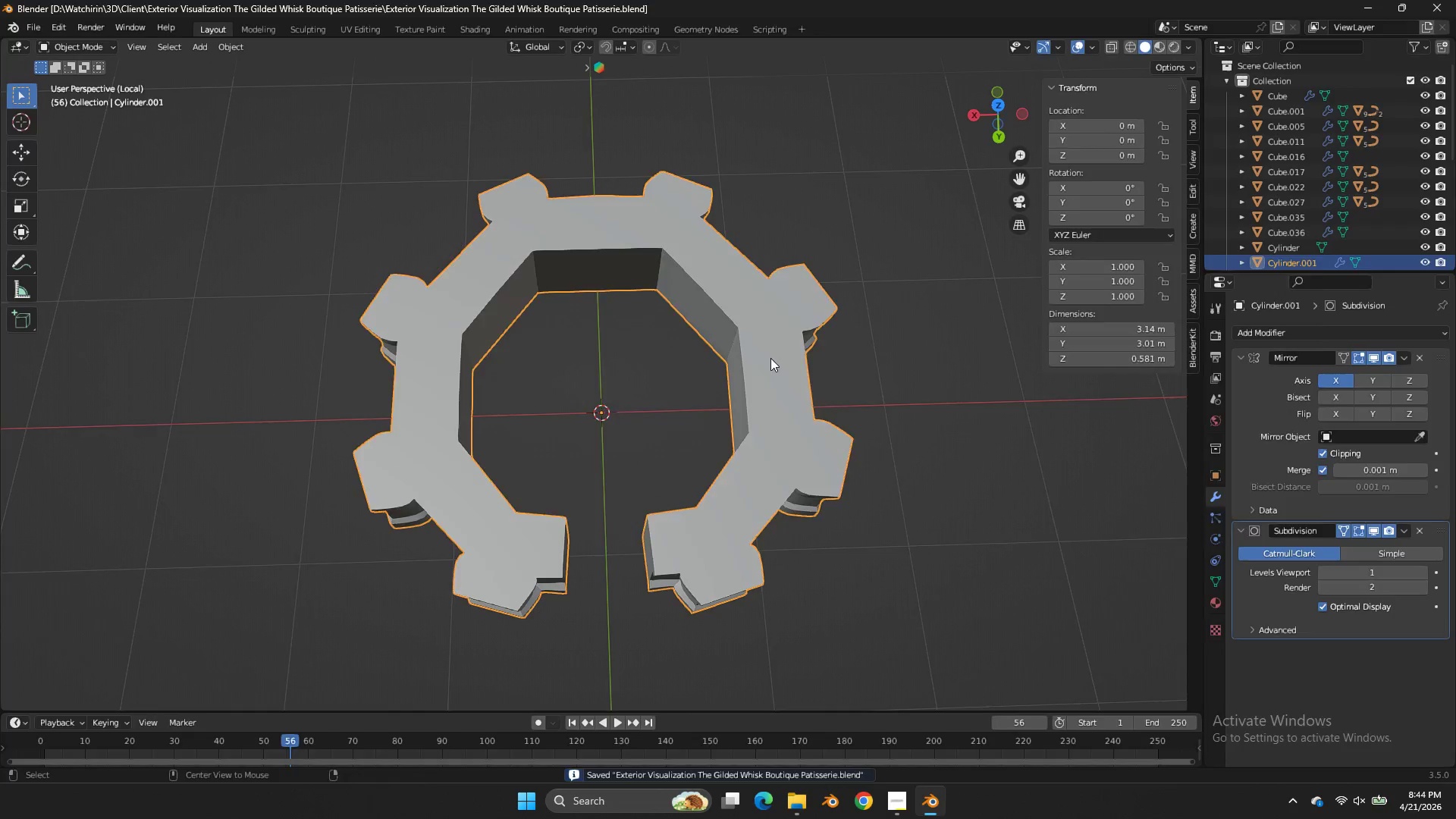 
key(Alt+Tab)